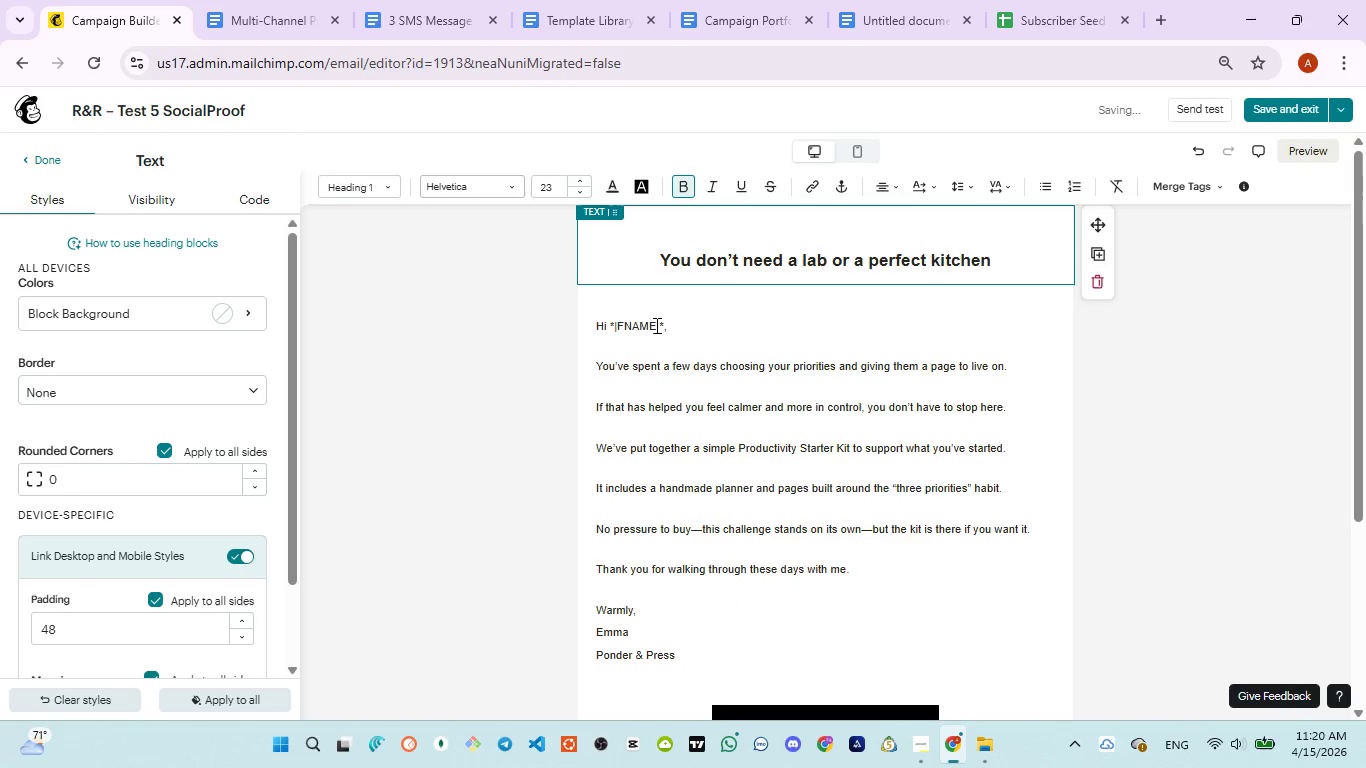 
key(Backspace)
 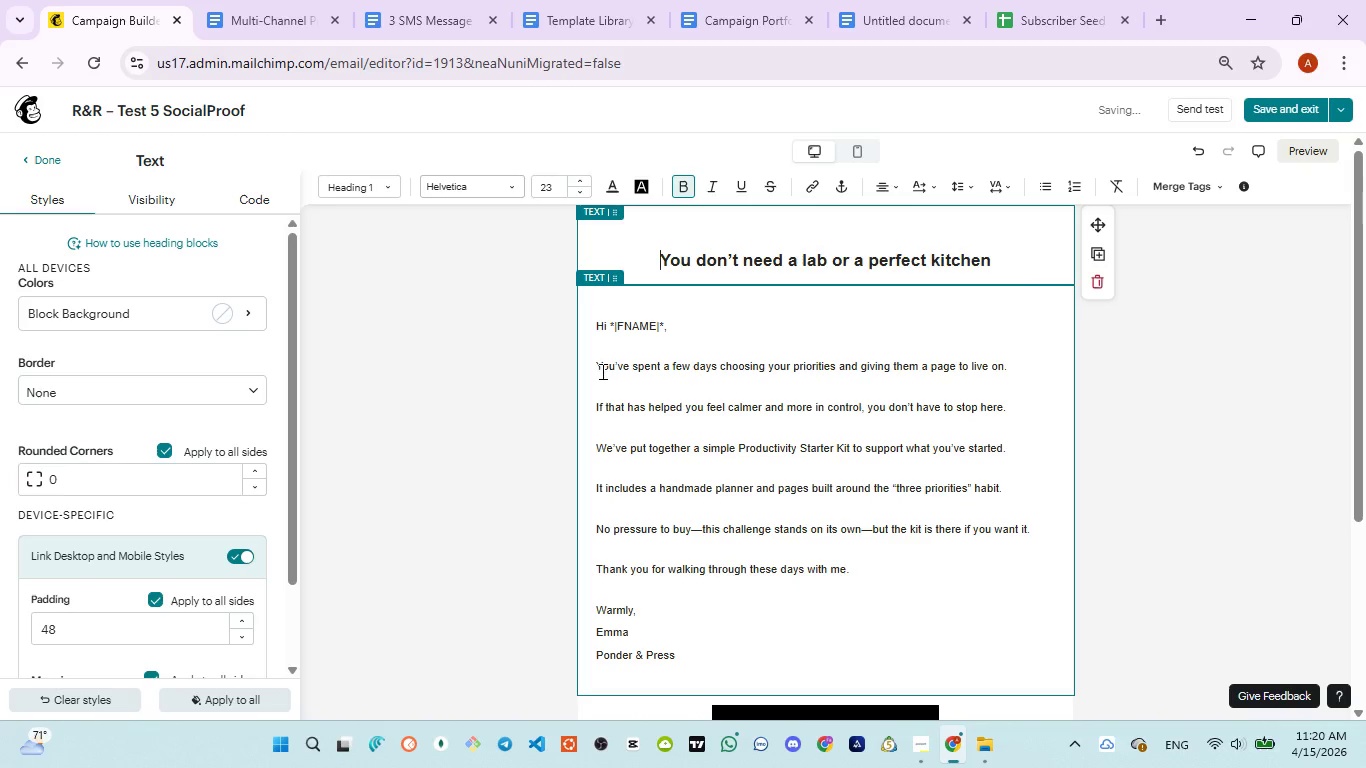 
left_click([600, 369])
 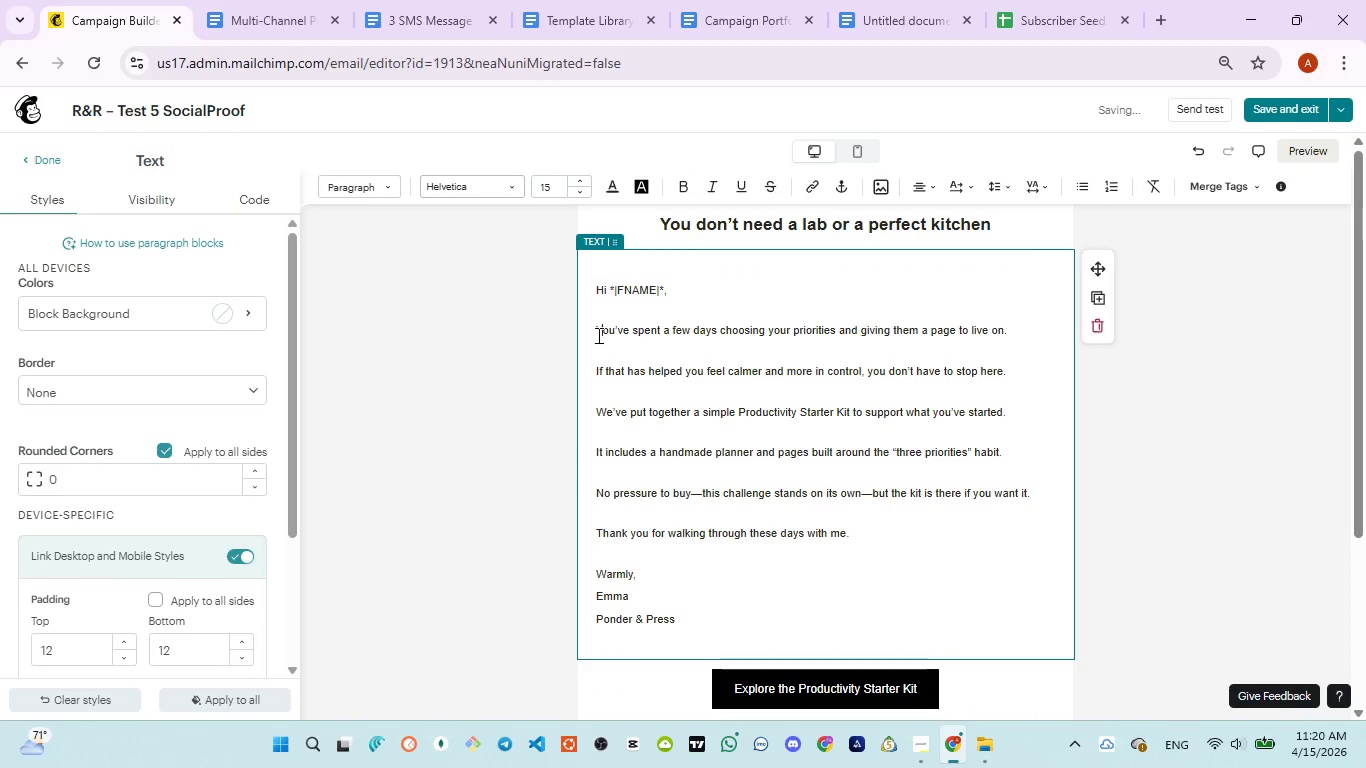 
left_click([597, 334])
 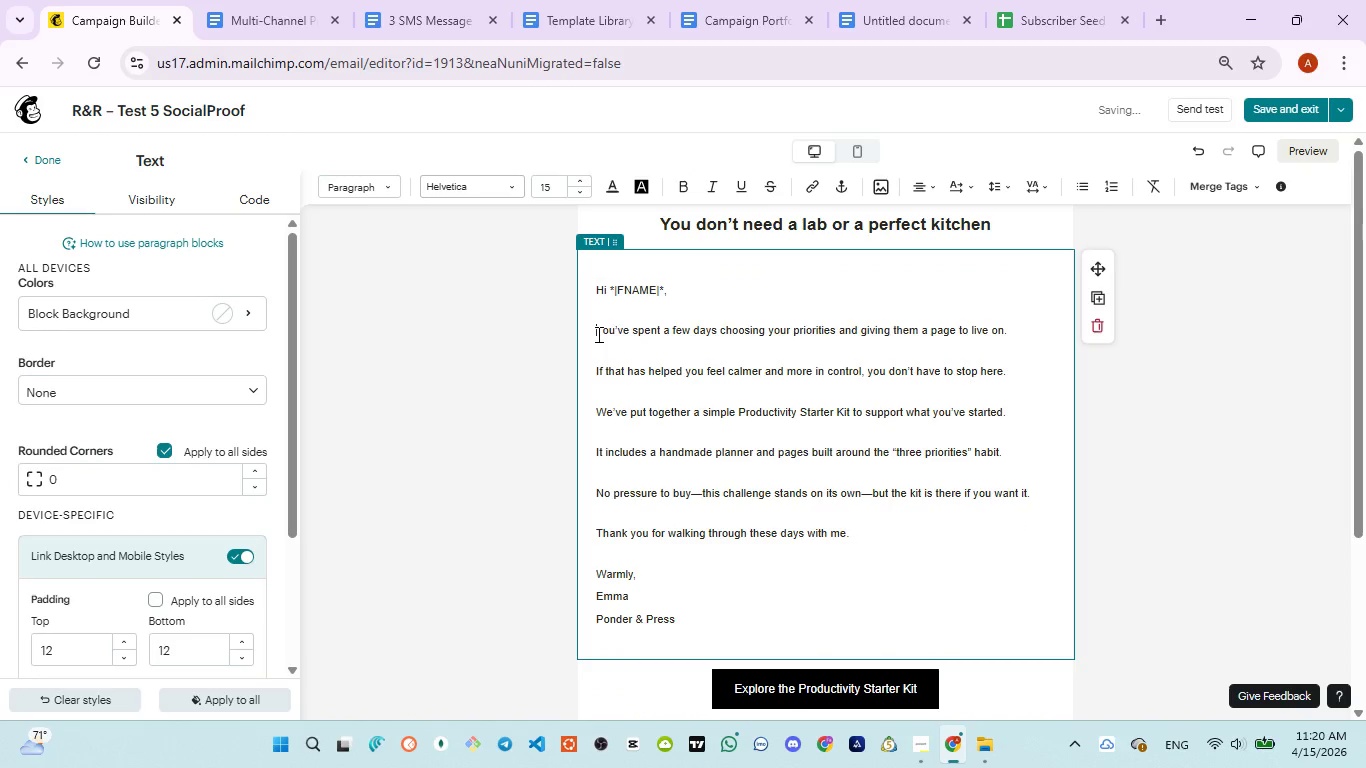 
left_click_drag(start_coordinate=[597, 334], to_coordinate=[700, 648])
 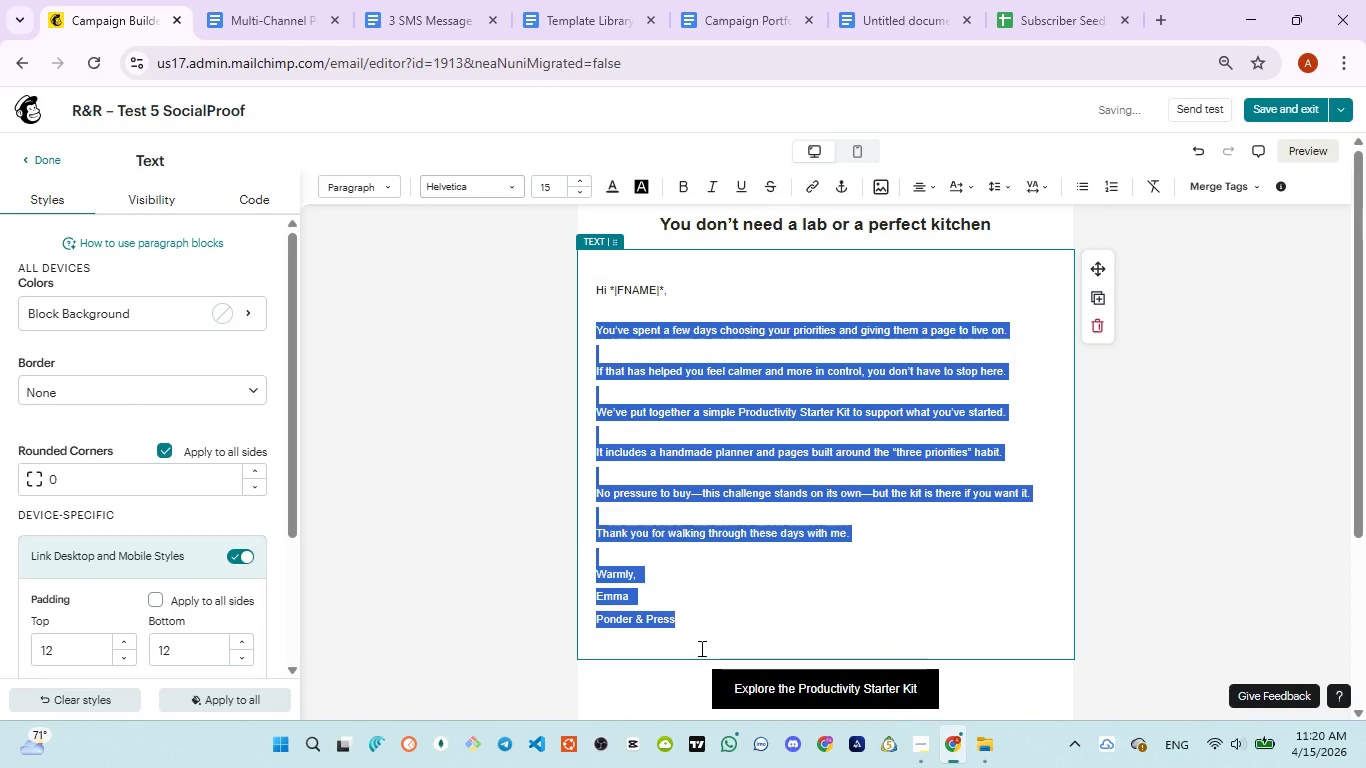 
key(Backspace)
 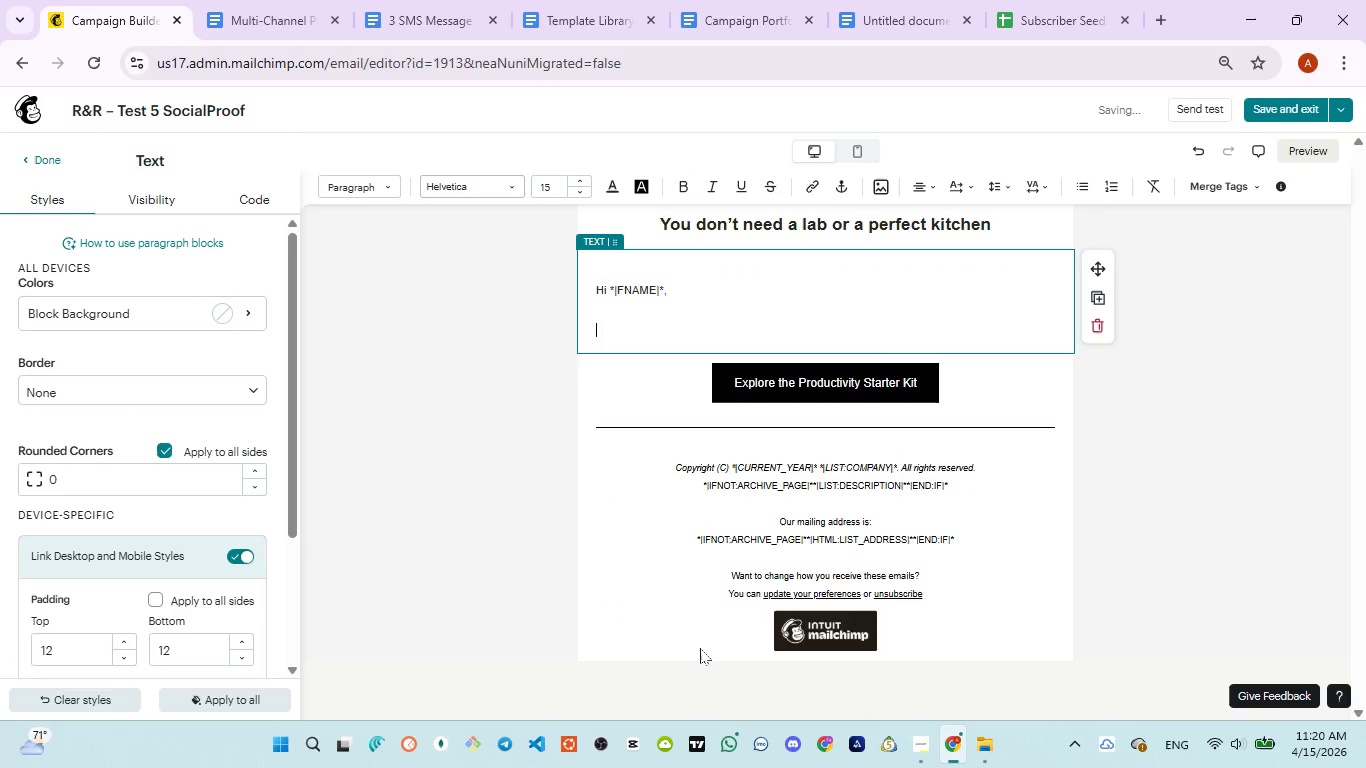 
key(Backspace)
 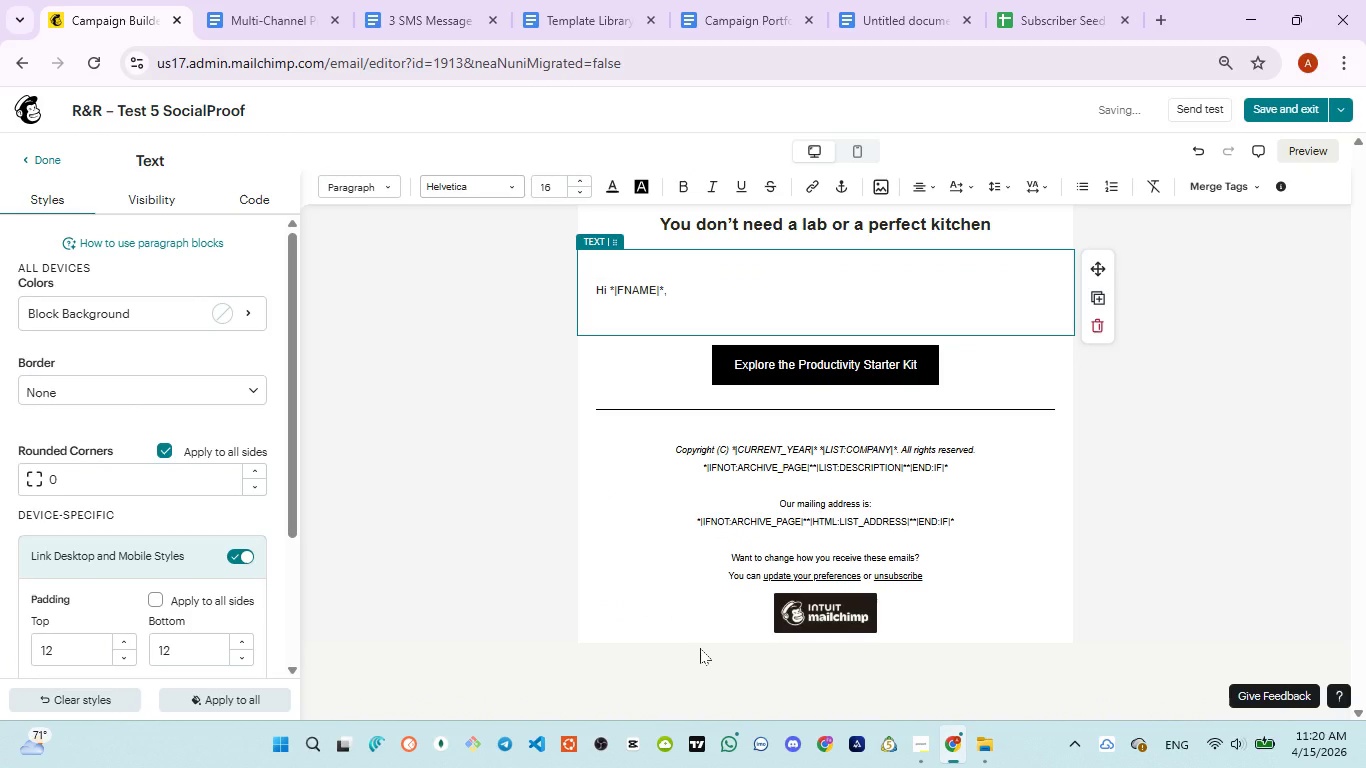 
key(Backspace)
 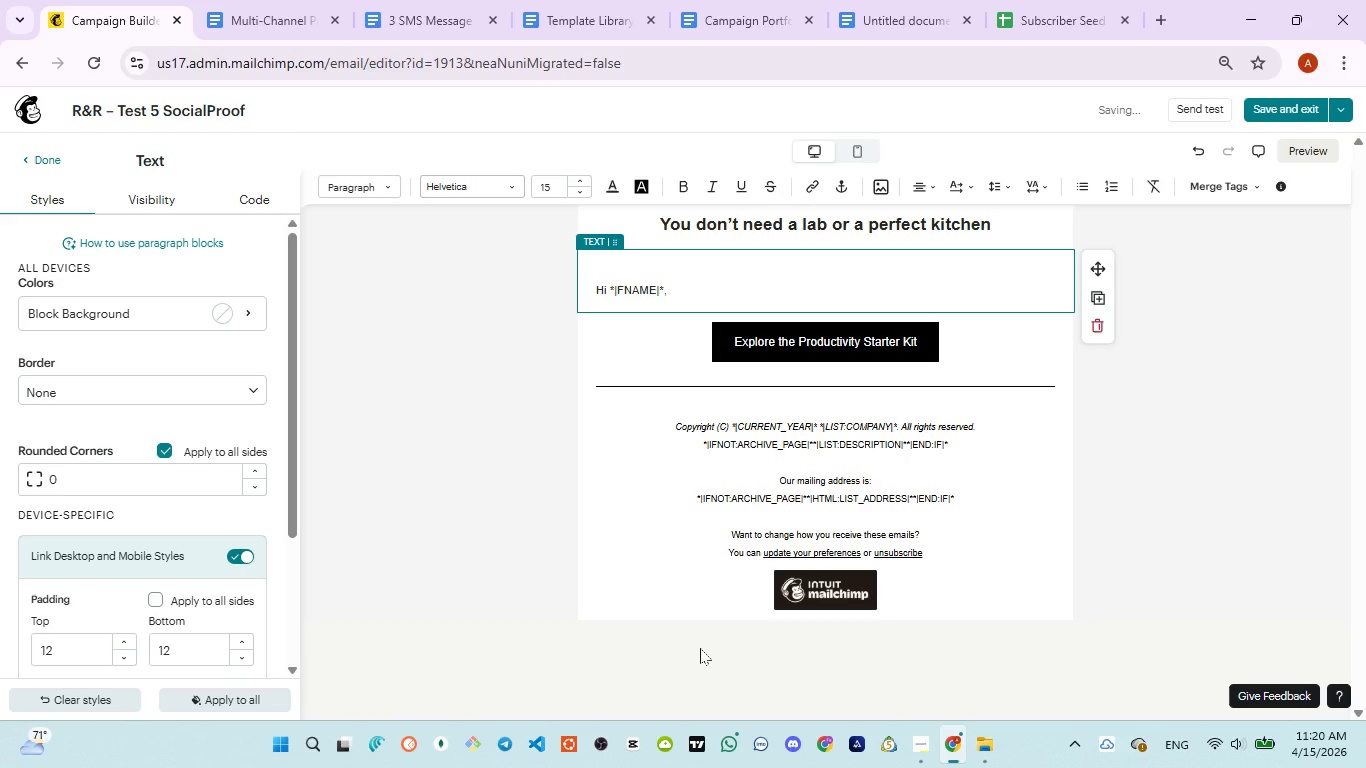 
key(Space)
 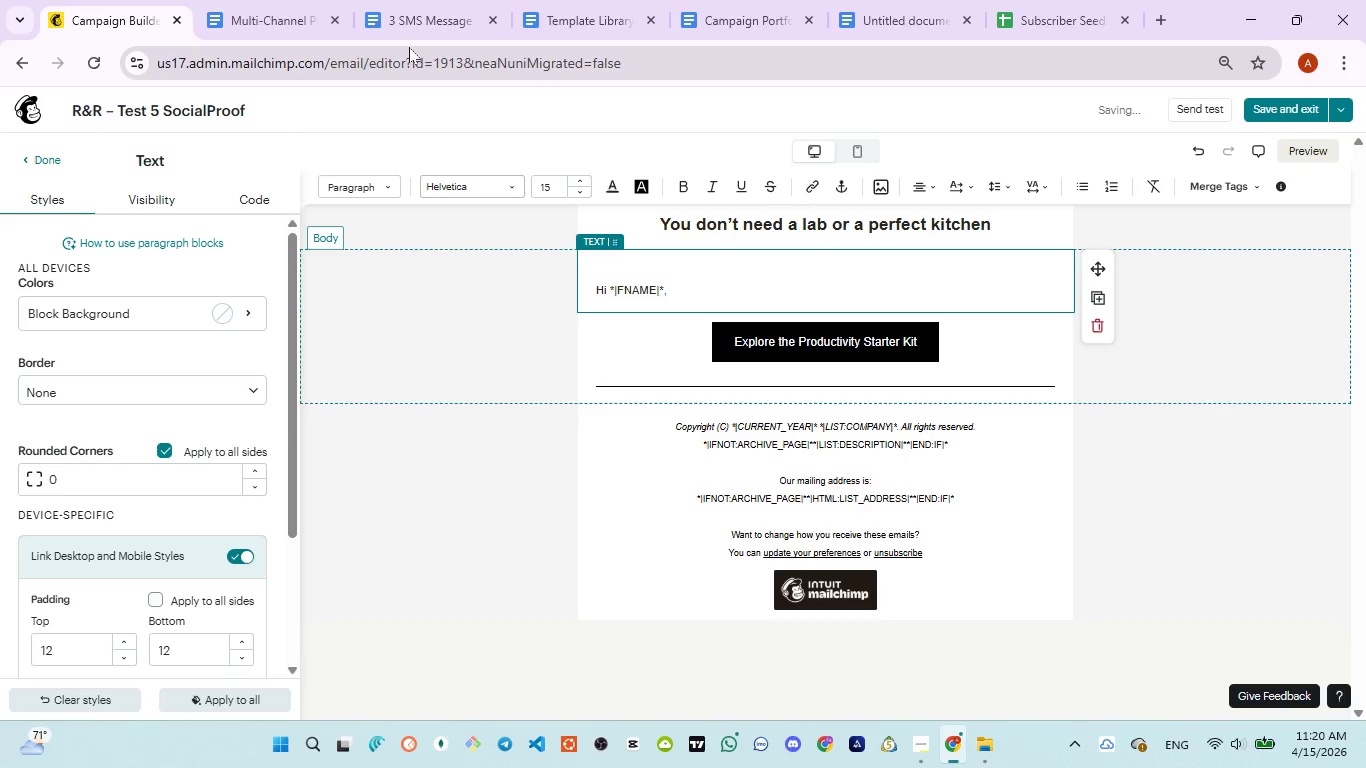 
left_click([405, 28])
 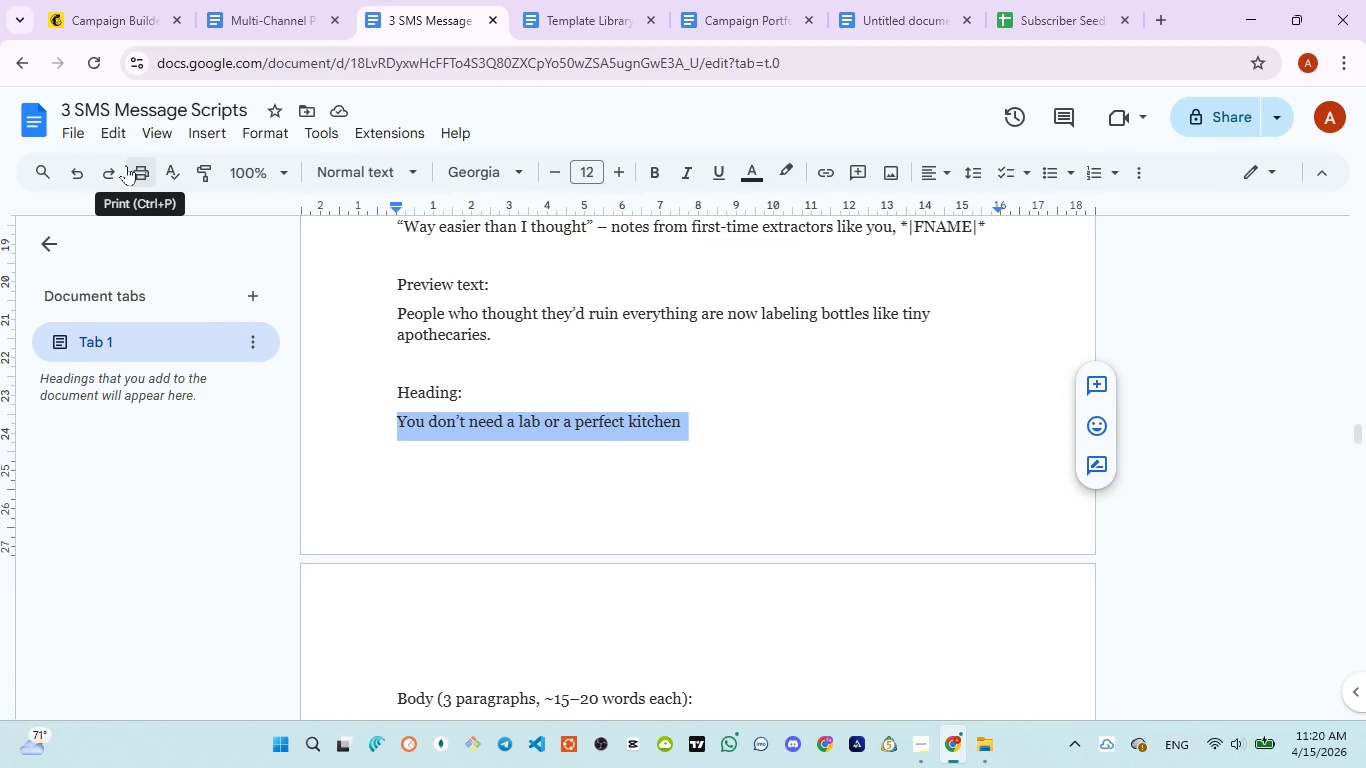 
wait(21.83)
 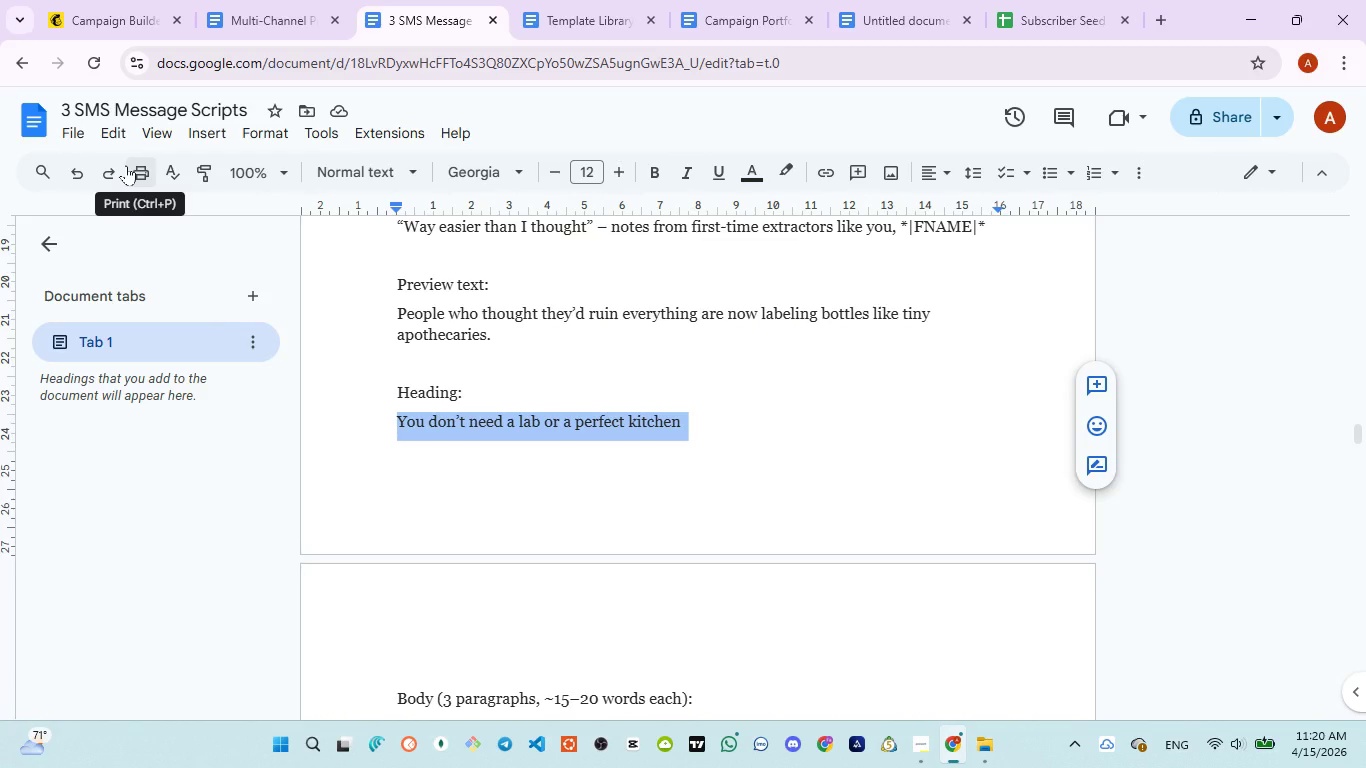 
scroll: coordinate [576, 457], scroll_direction: down, amount: 4.0
 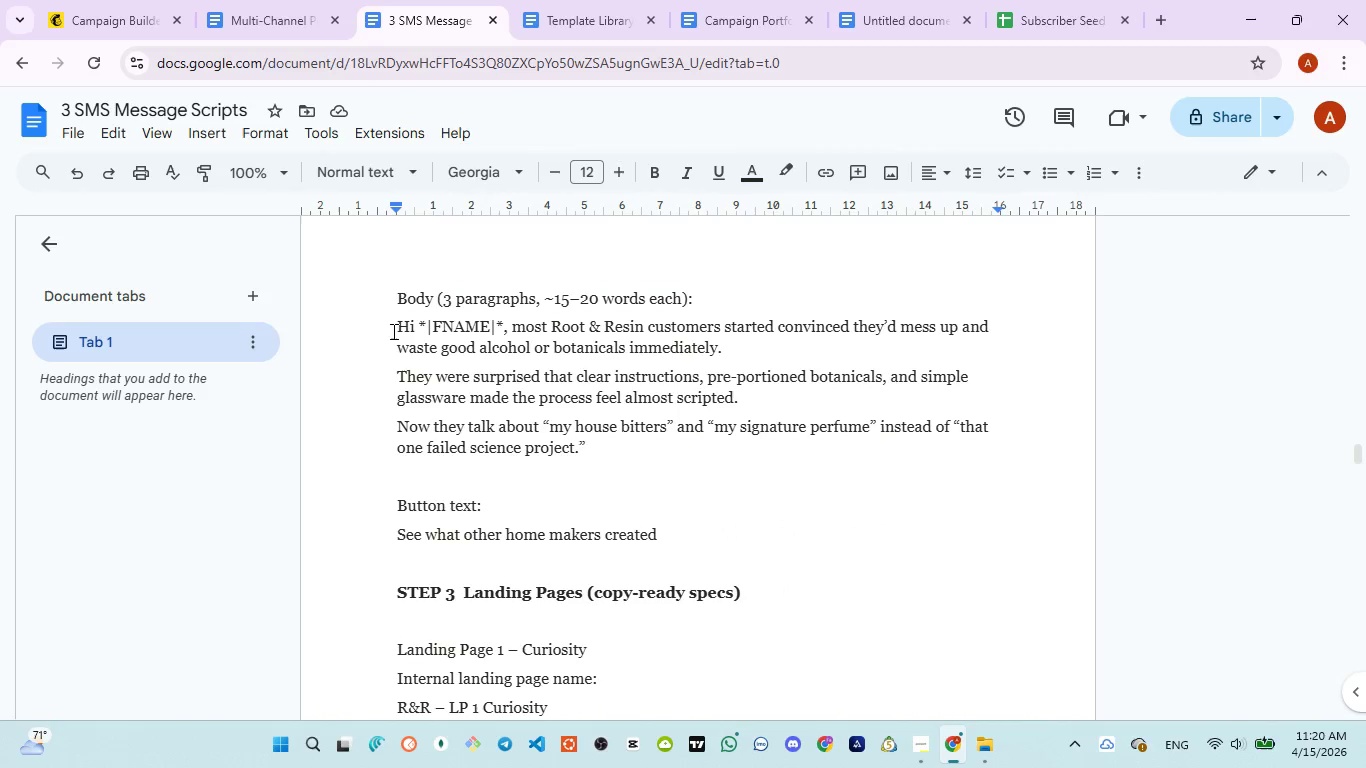 
left_click_drag(start_coordinate=[392, 327], to_coordinate=[600, 443])
 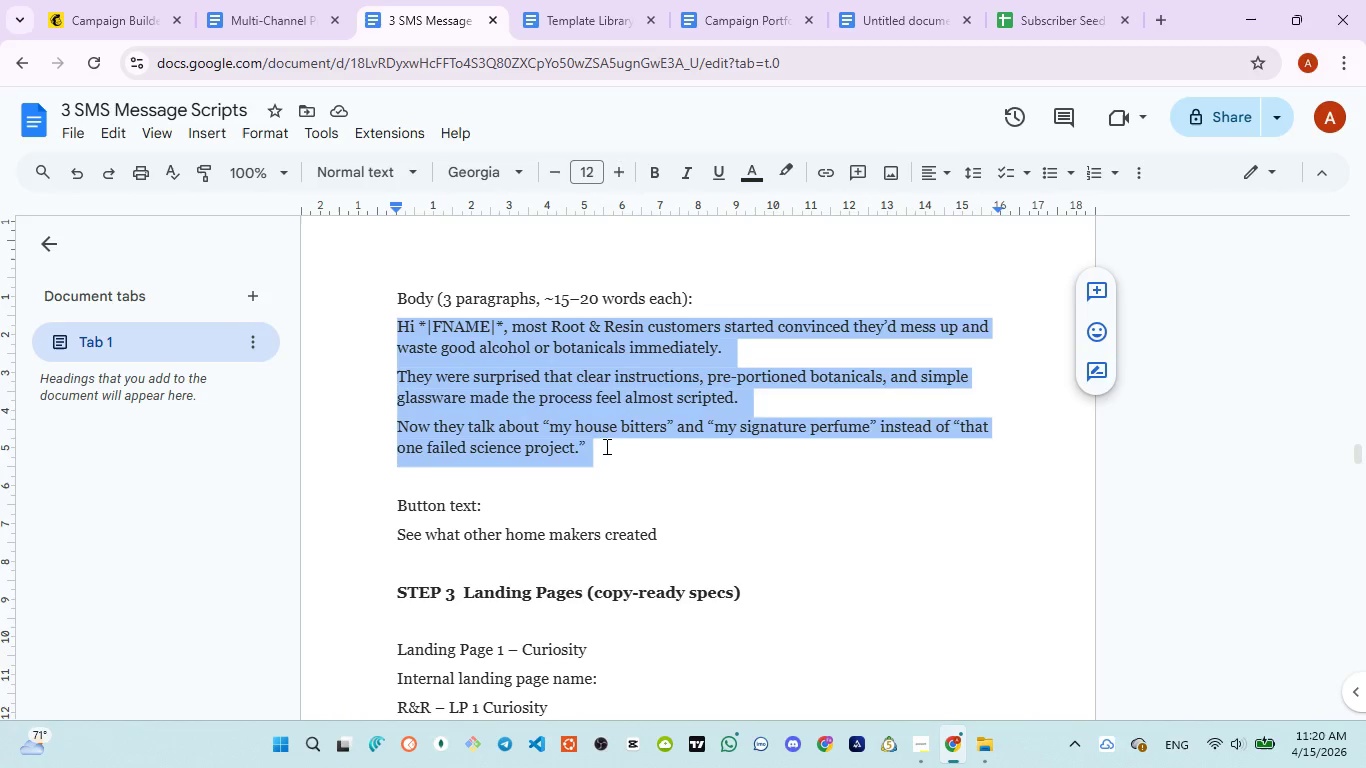 
left_click([605, 446])
 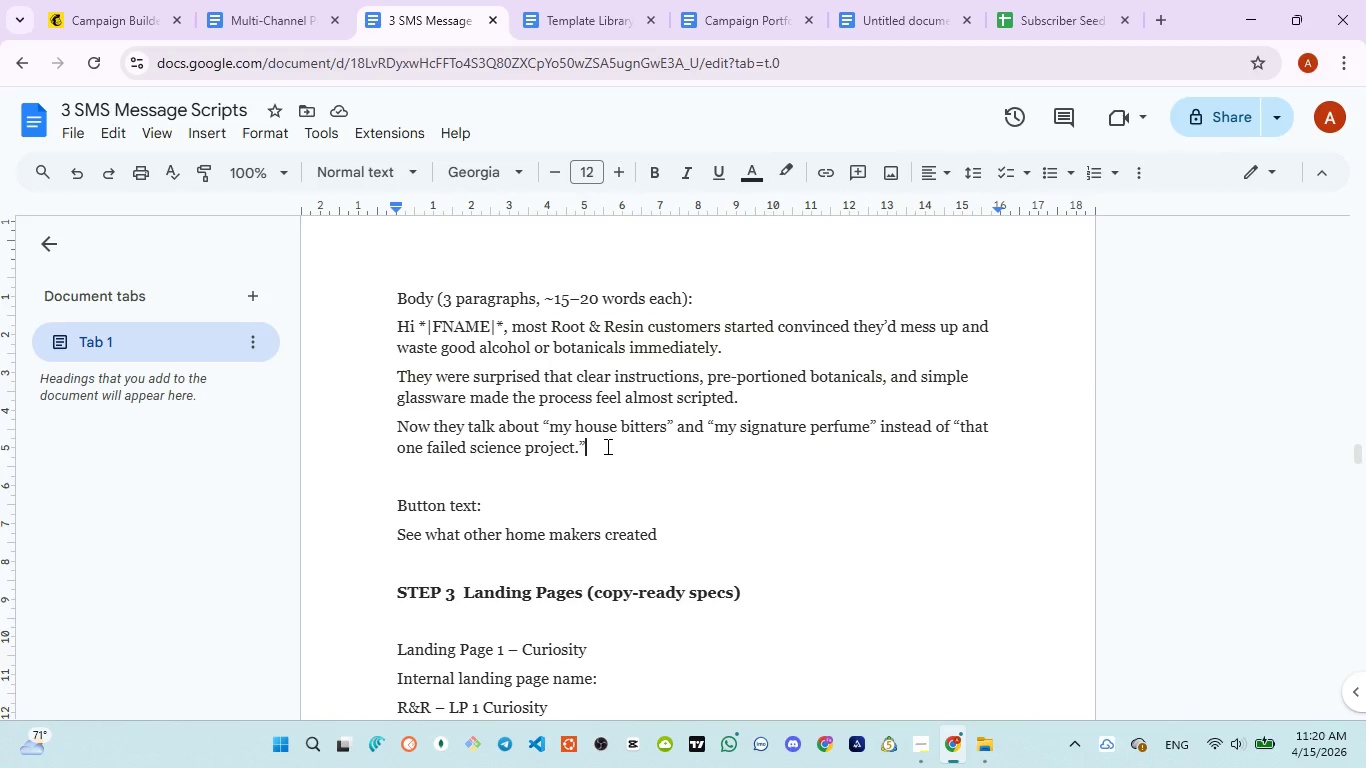 
key(Control+C)
 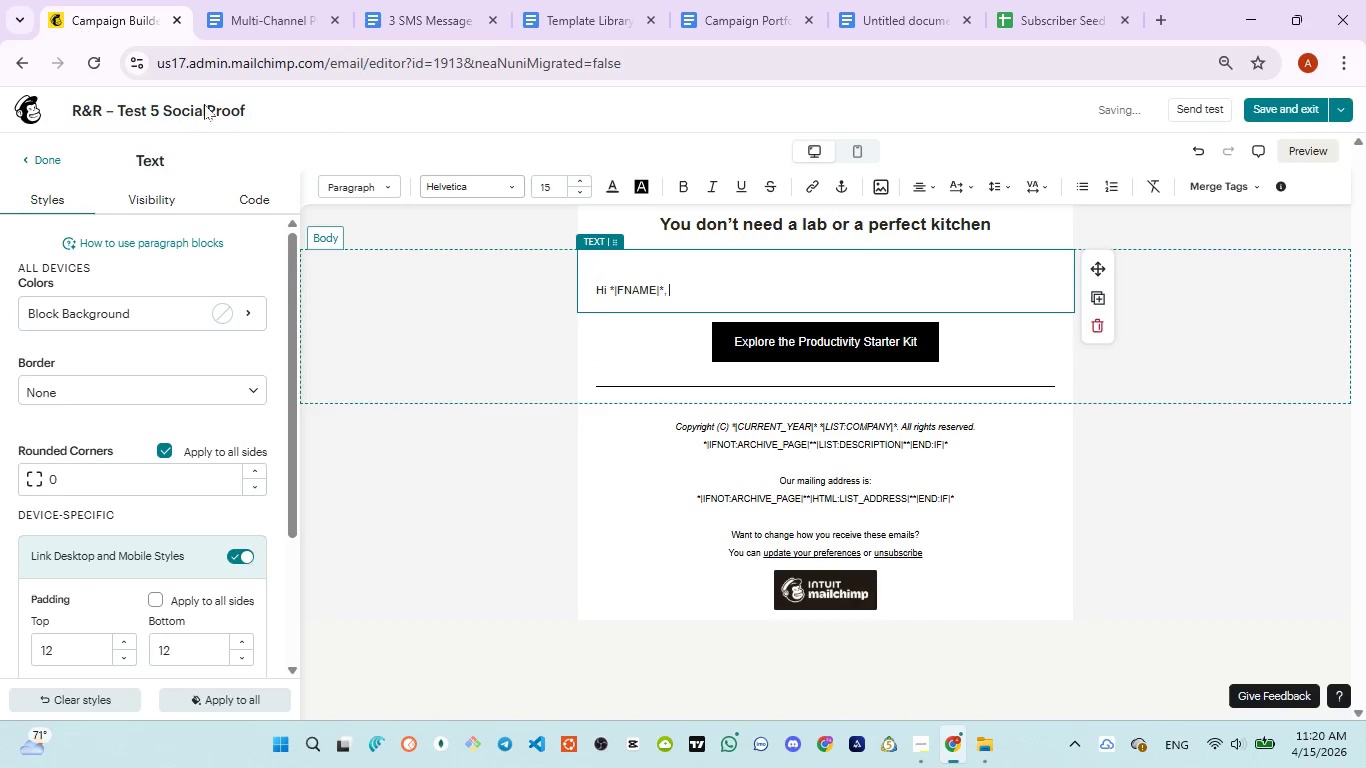 
left_click([701, 288])
 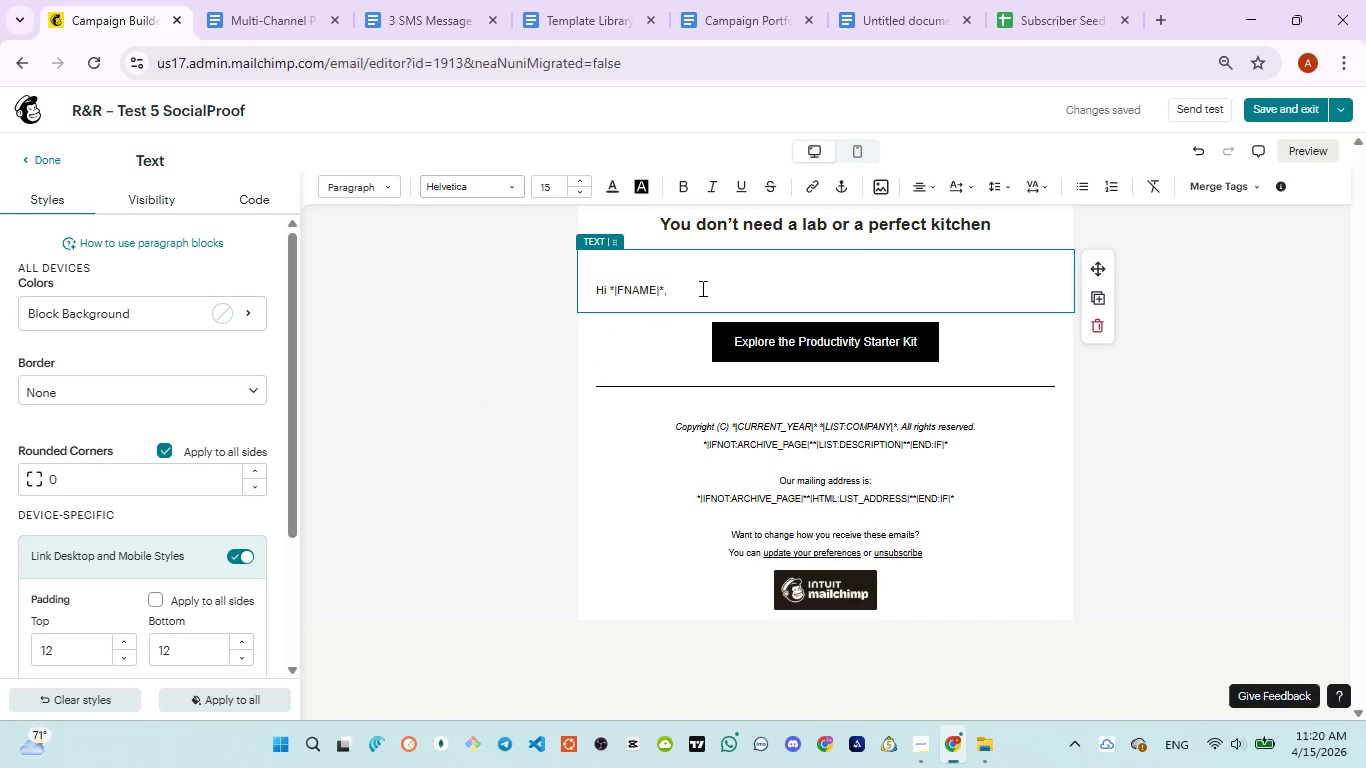 
type(Most Root&Resin customers )
 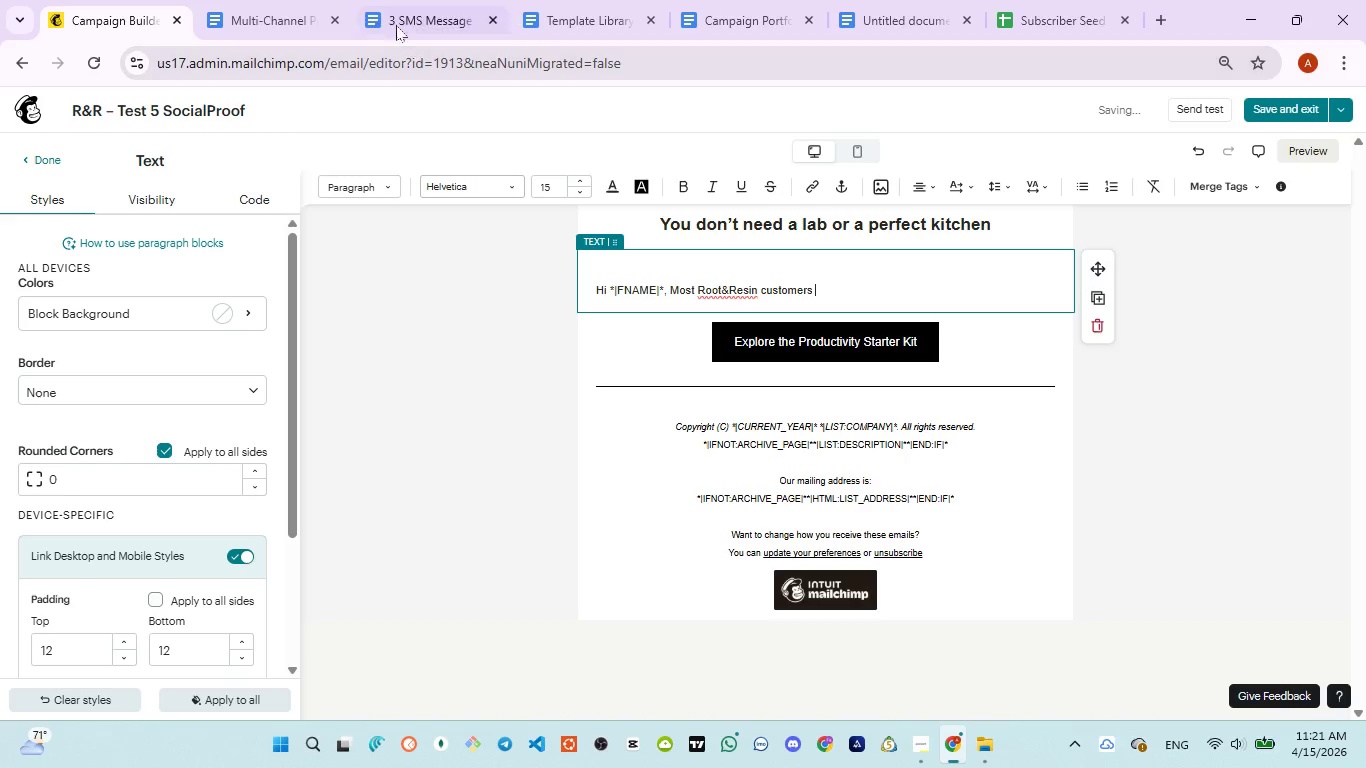 
left_click([391, 15])
 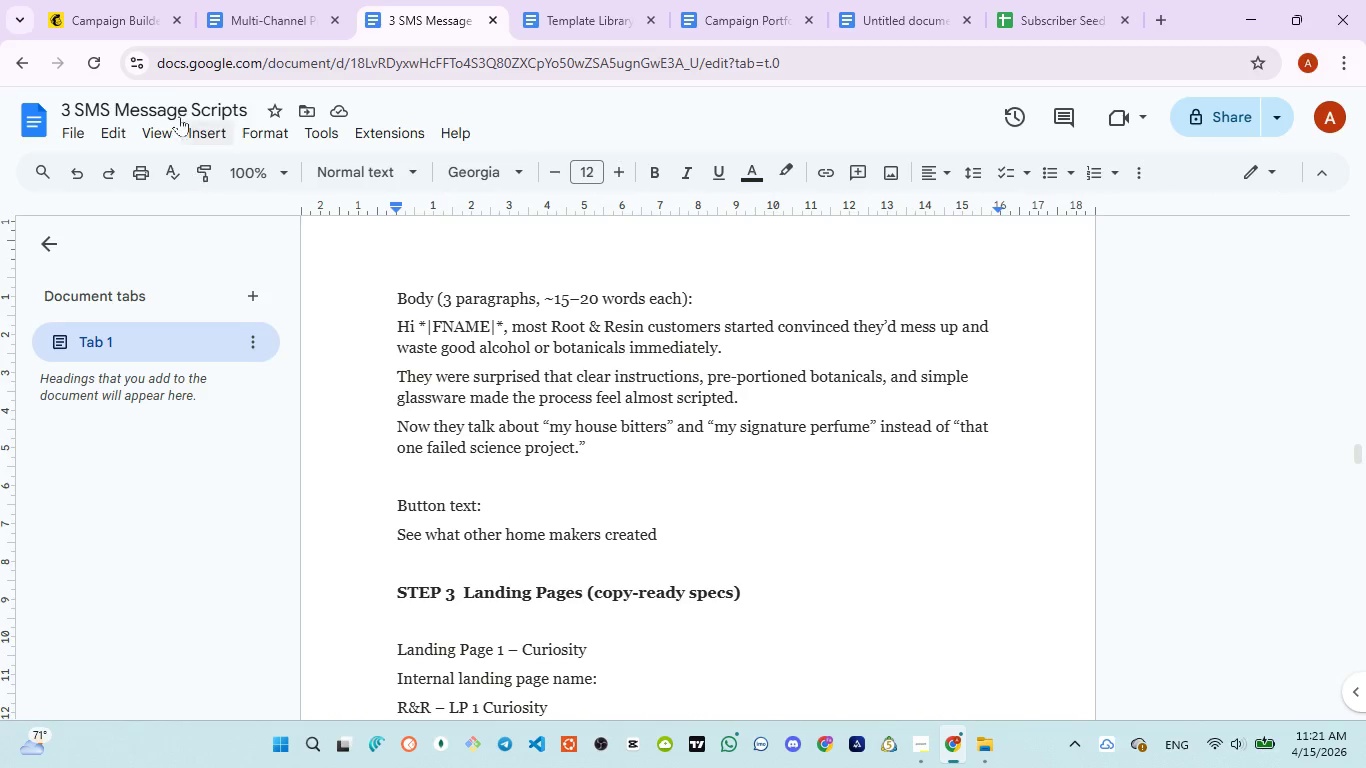 
wait(6.62)
 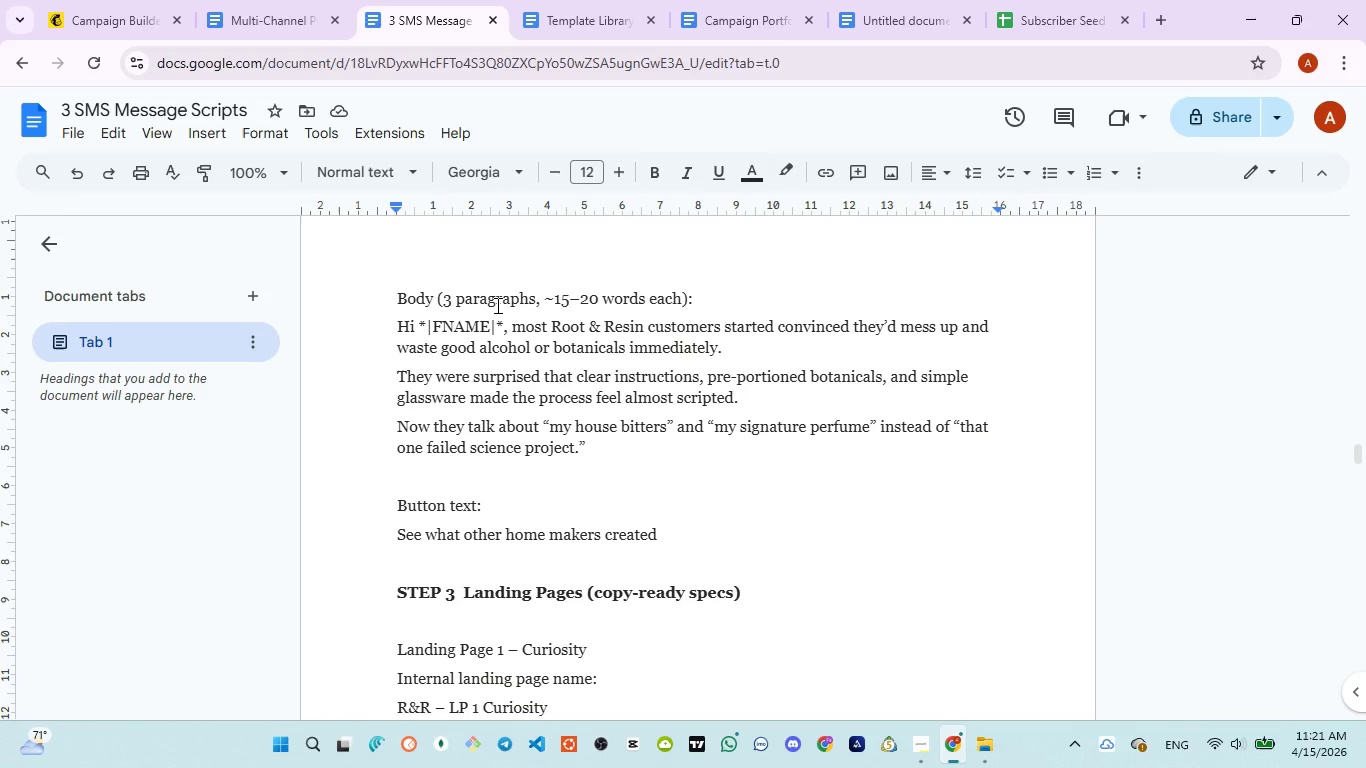 
left_click([109, 21])
 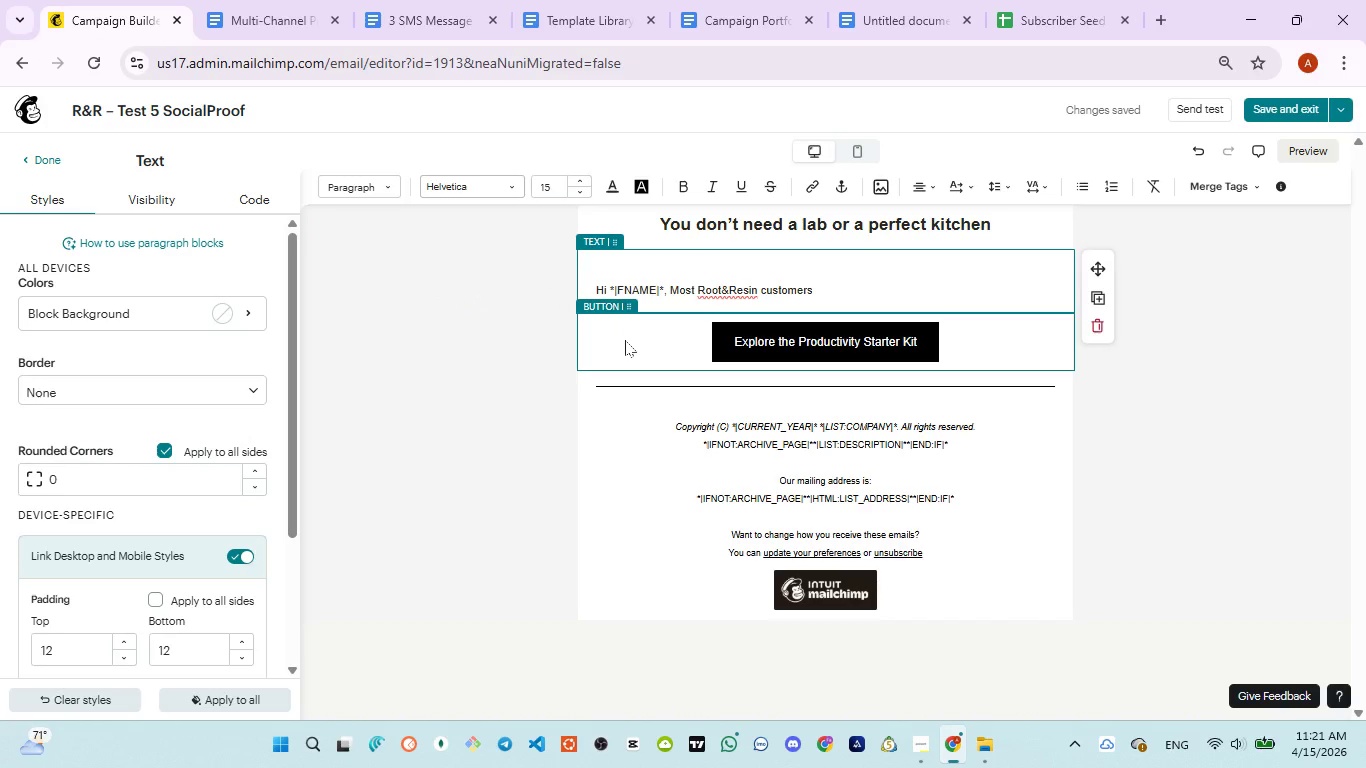 
type(startyed conviced)
 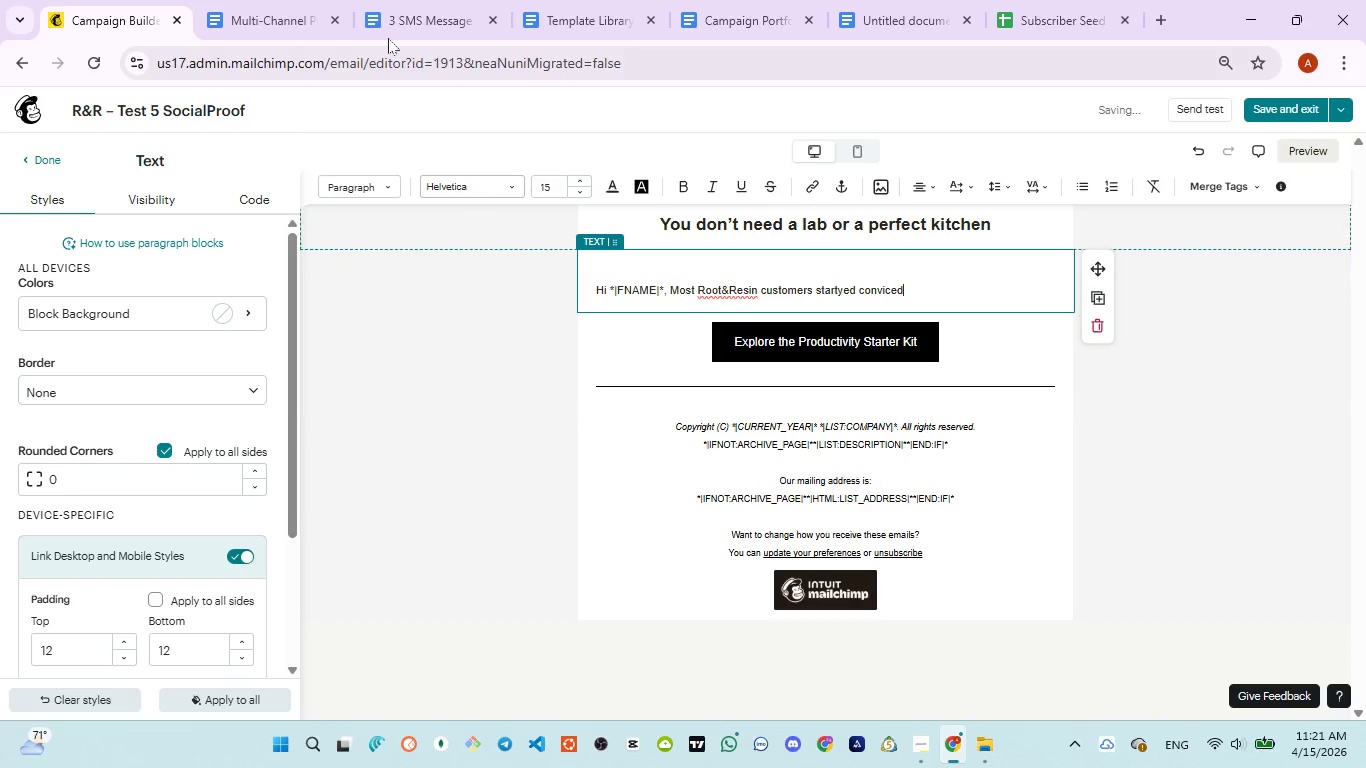 
left_click([388, 38])
 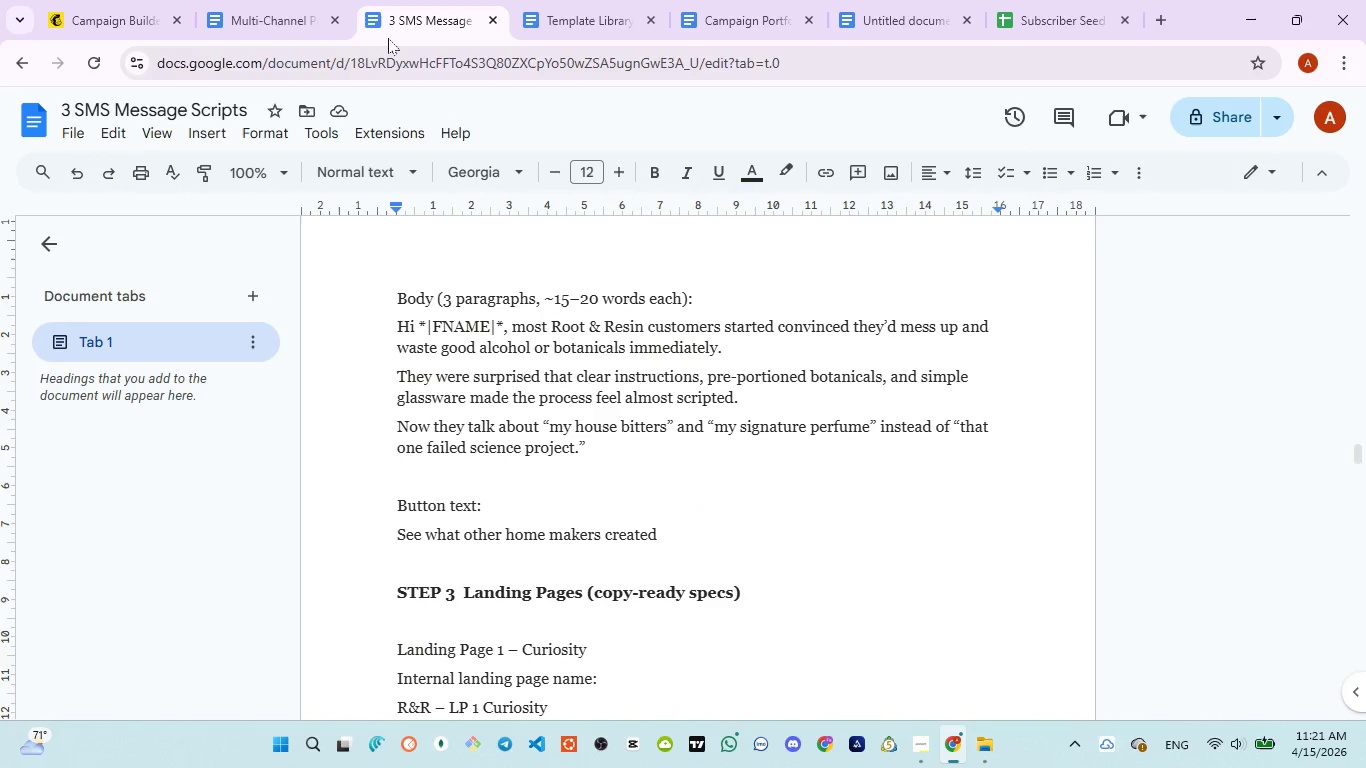 
wait(6.14)
 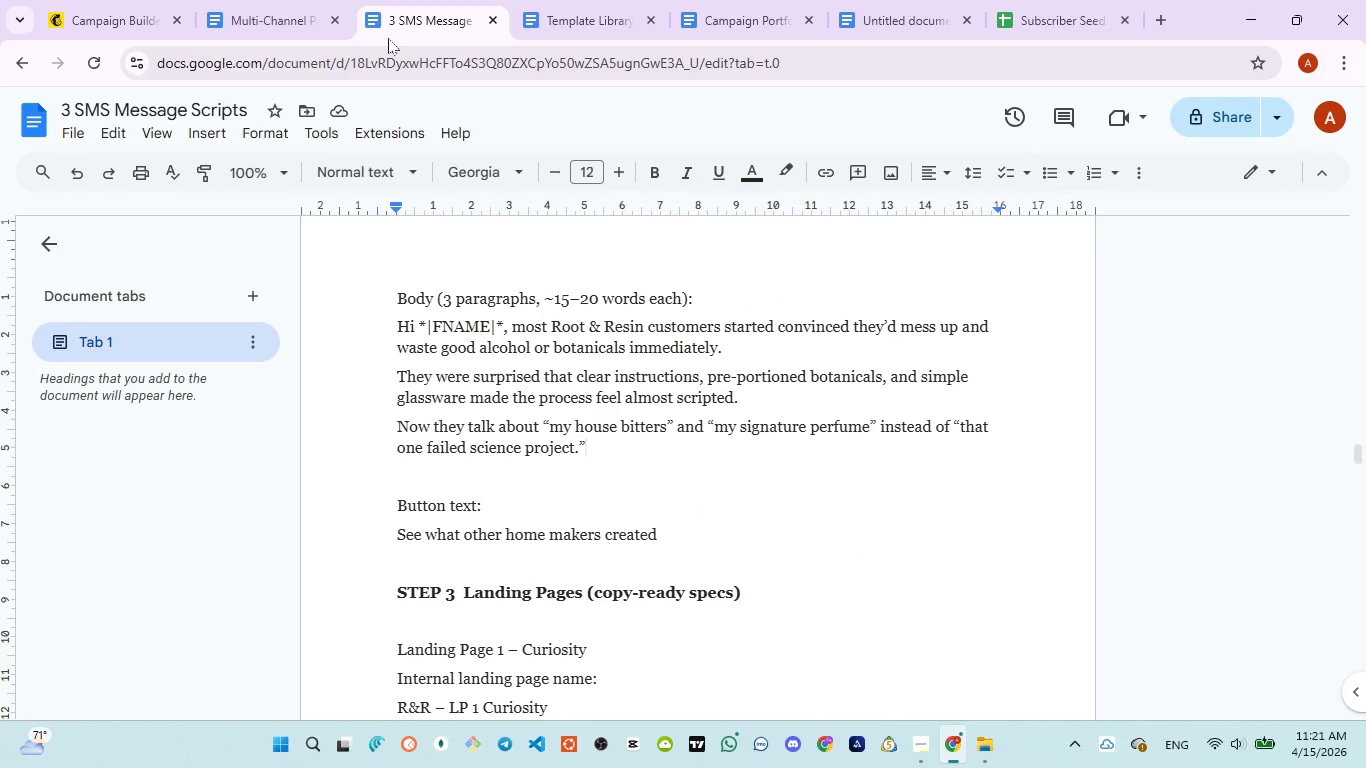 
left_click([109, 20])
 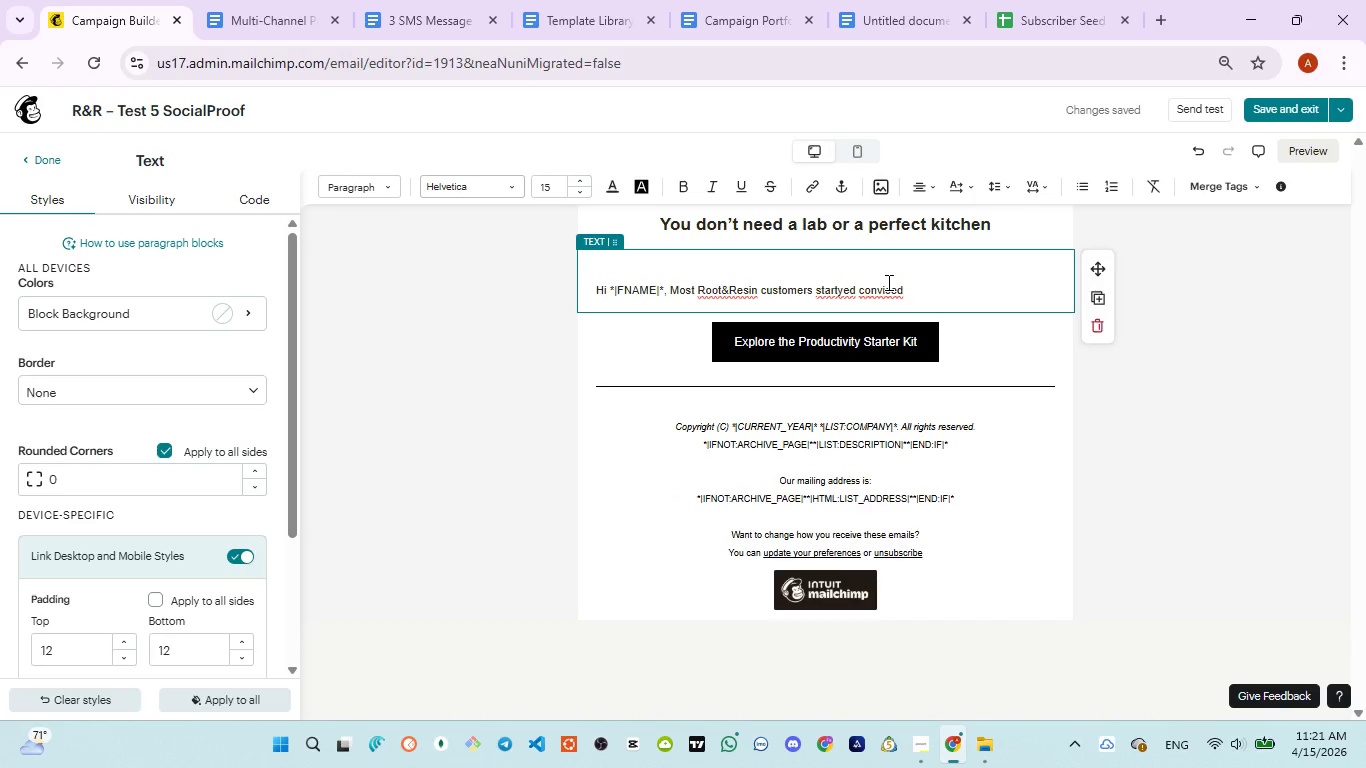 
left_click([887, 282])
 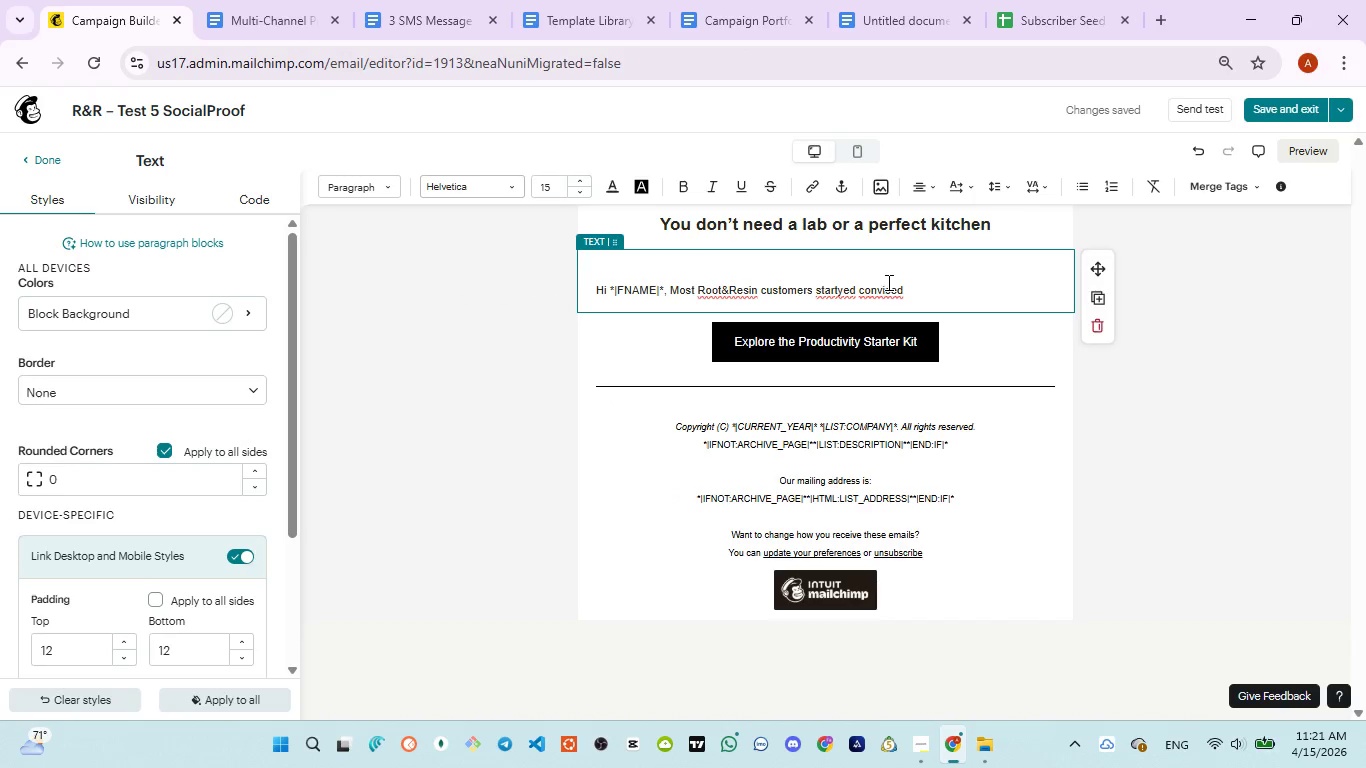 
key(N)
 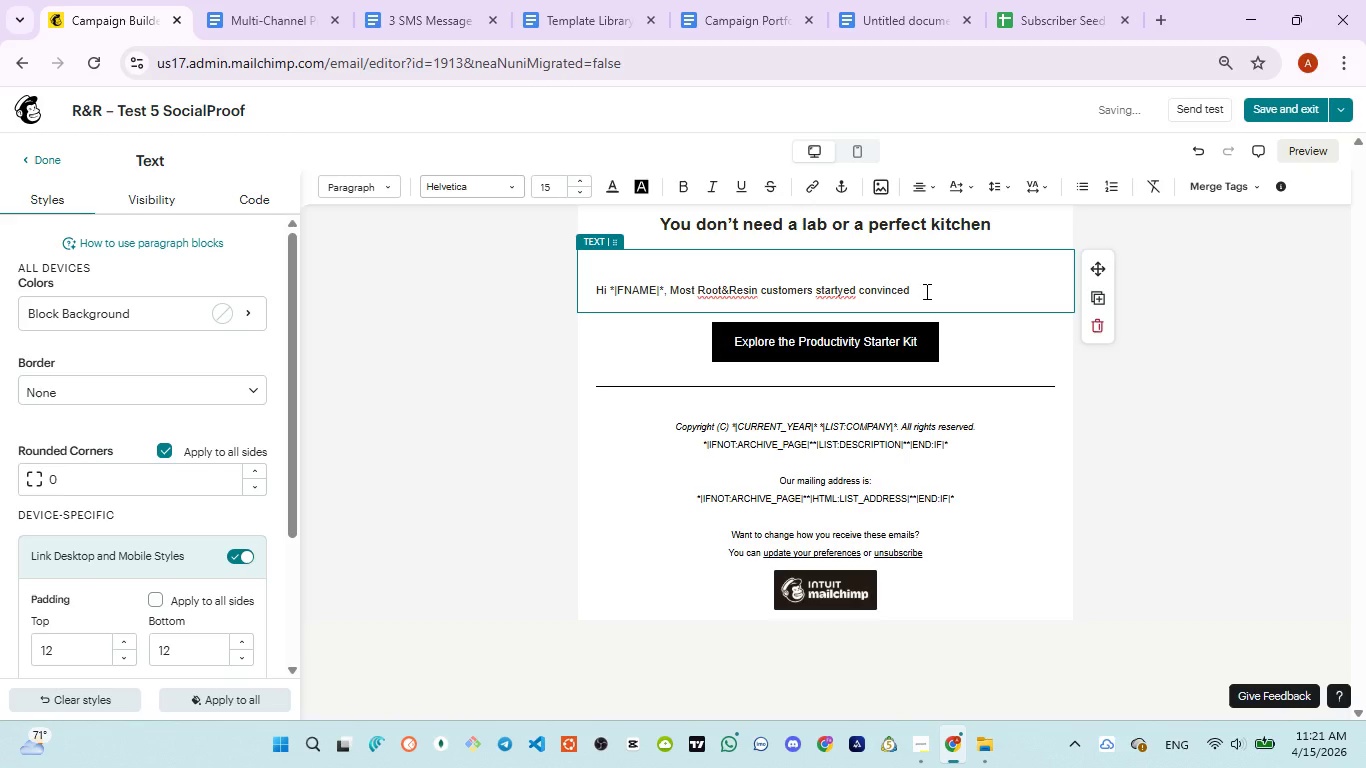 
left_click([925, 291])
 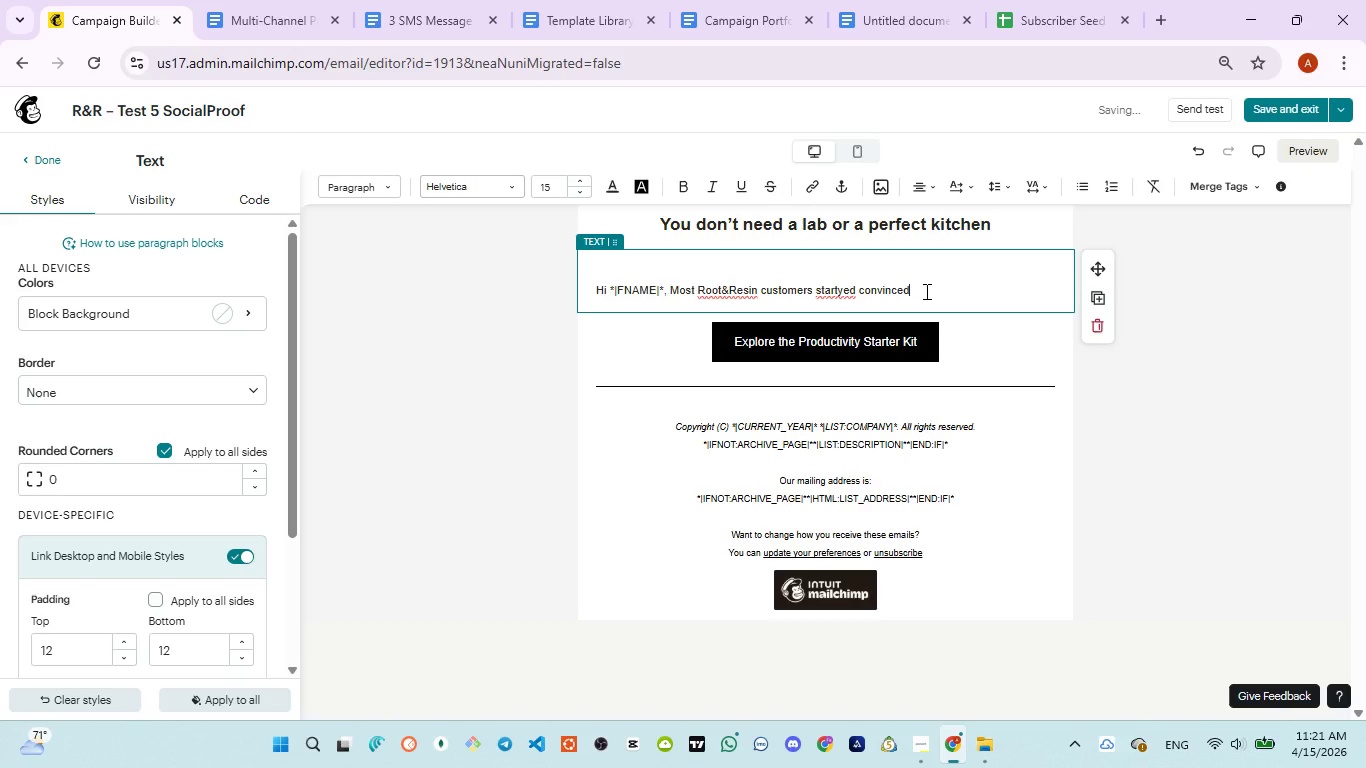 
type( they)
 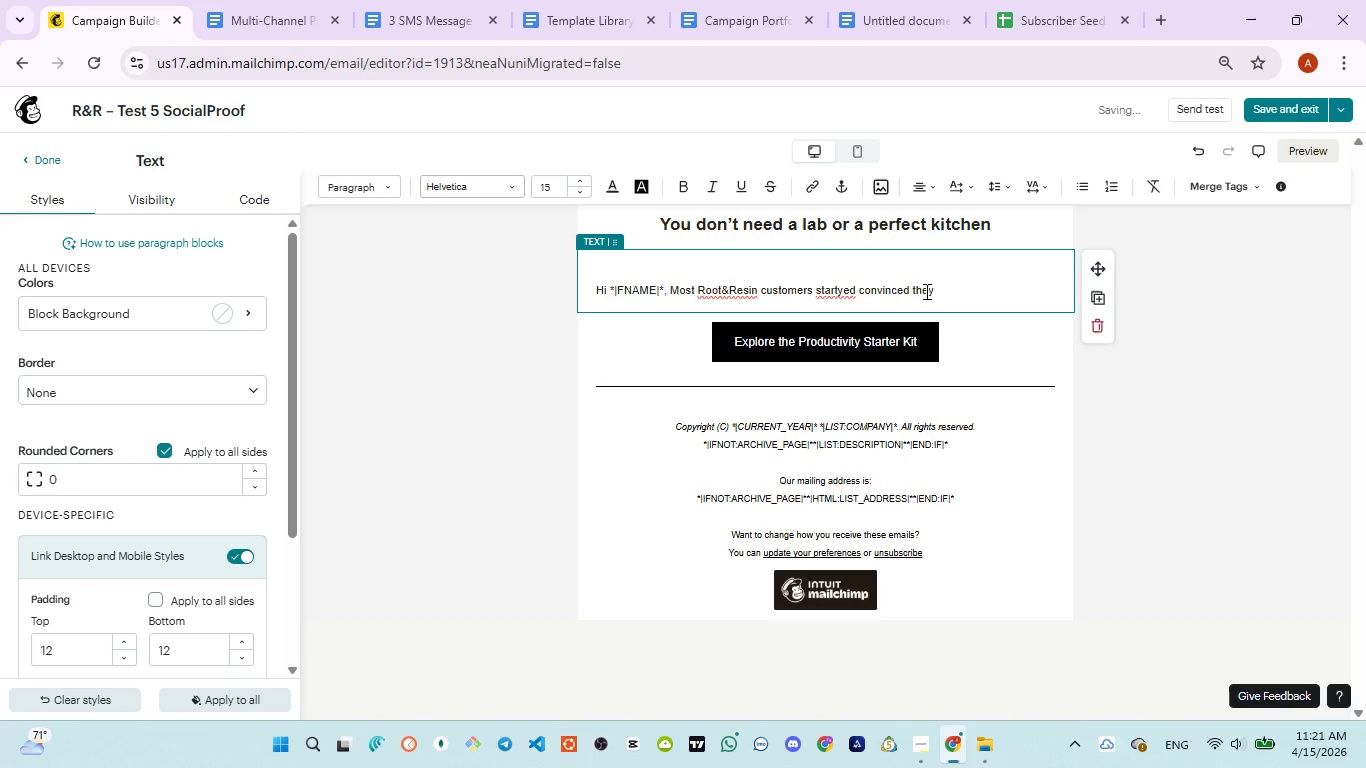 
key(Space)
 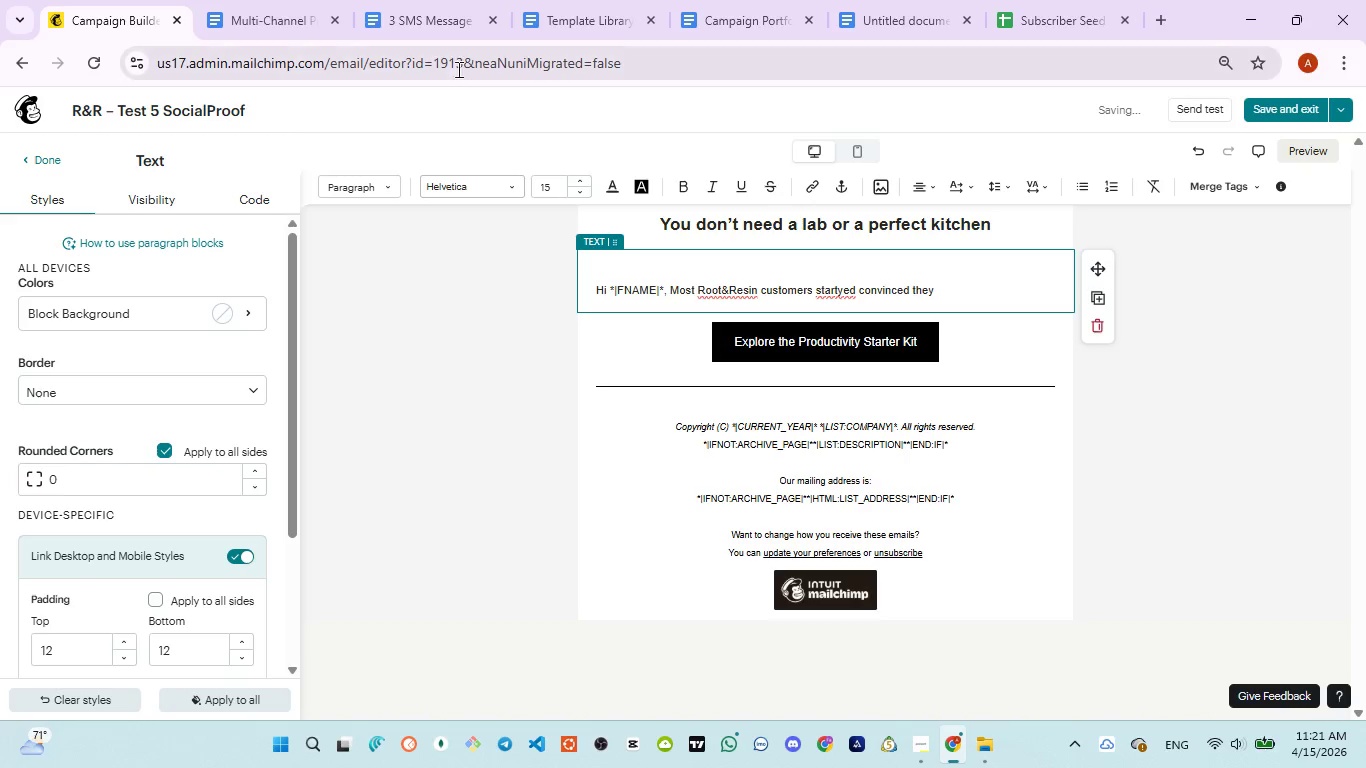 
left_click([422, 19])
 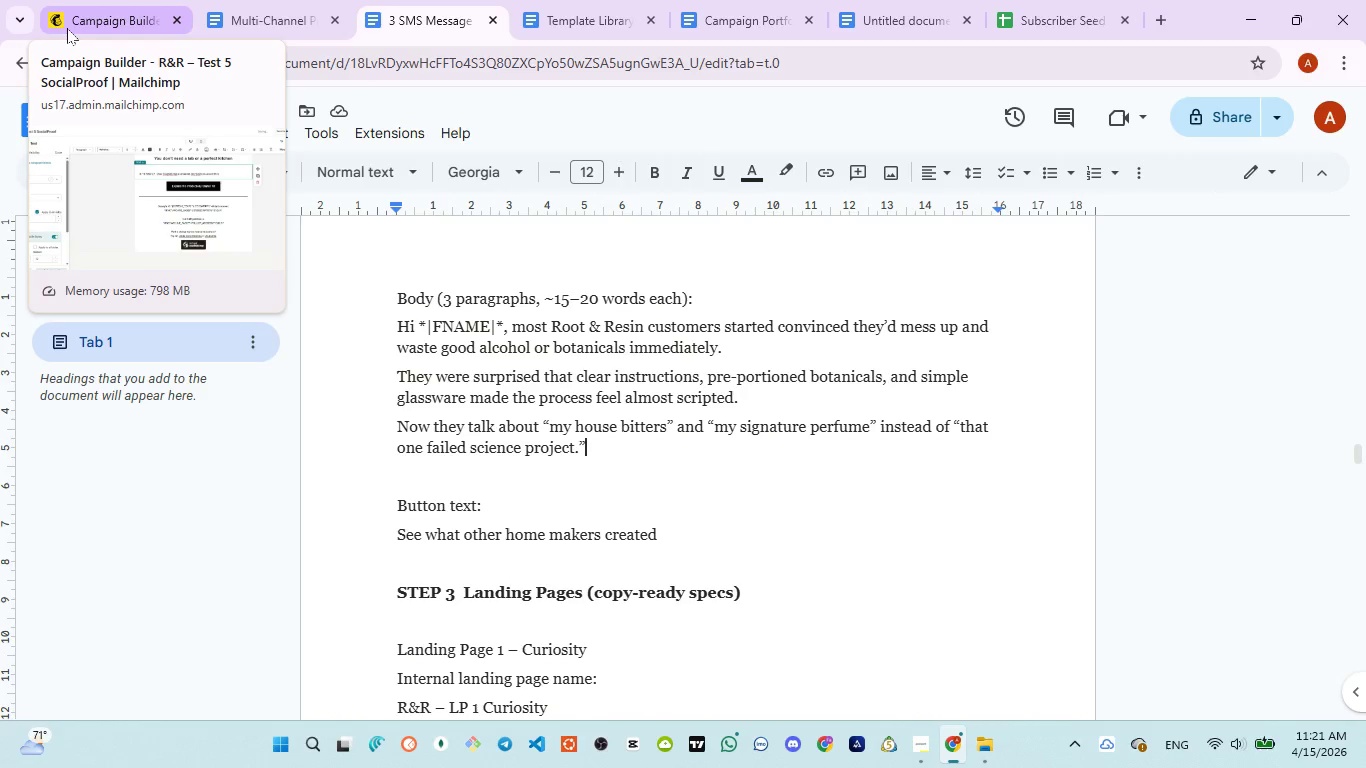 
wait(5.55)
 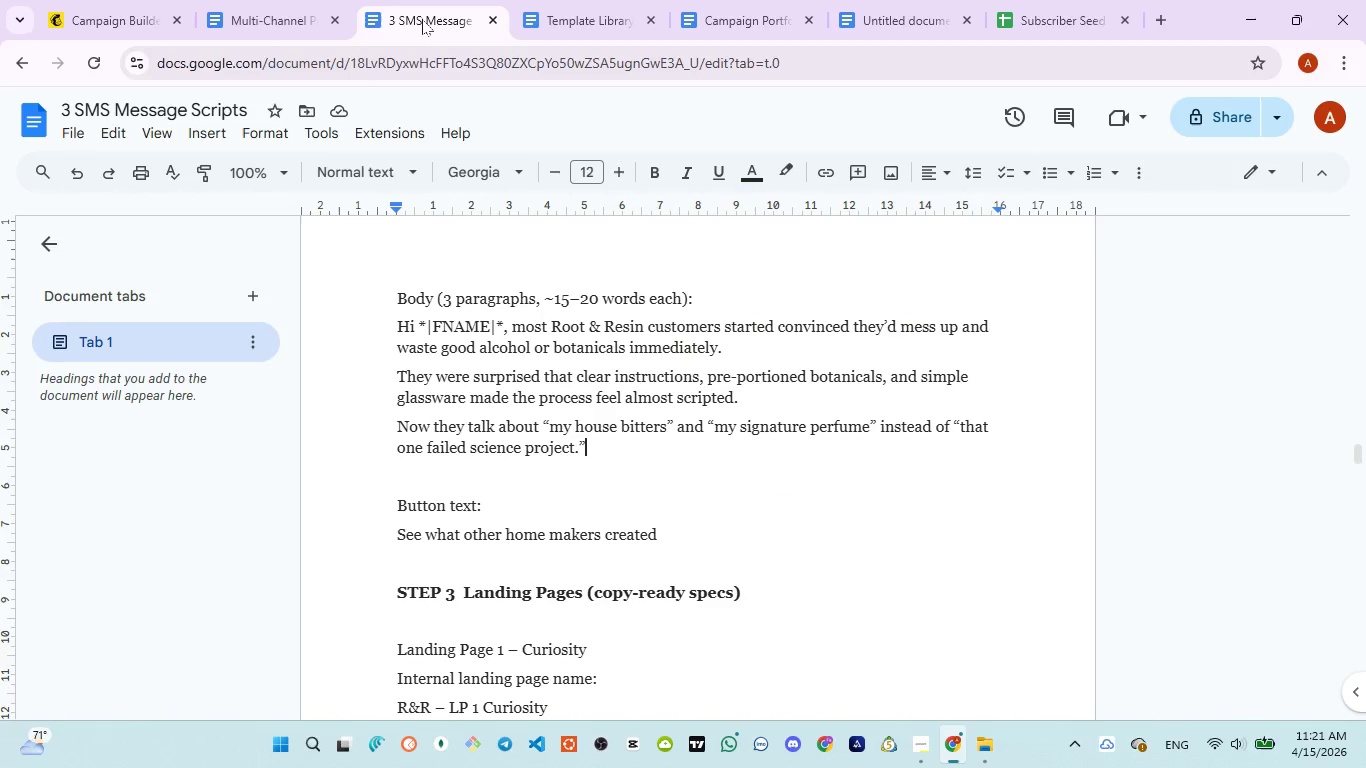 
left_click([67, 28])
 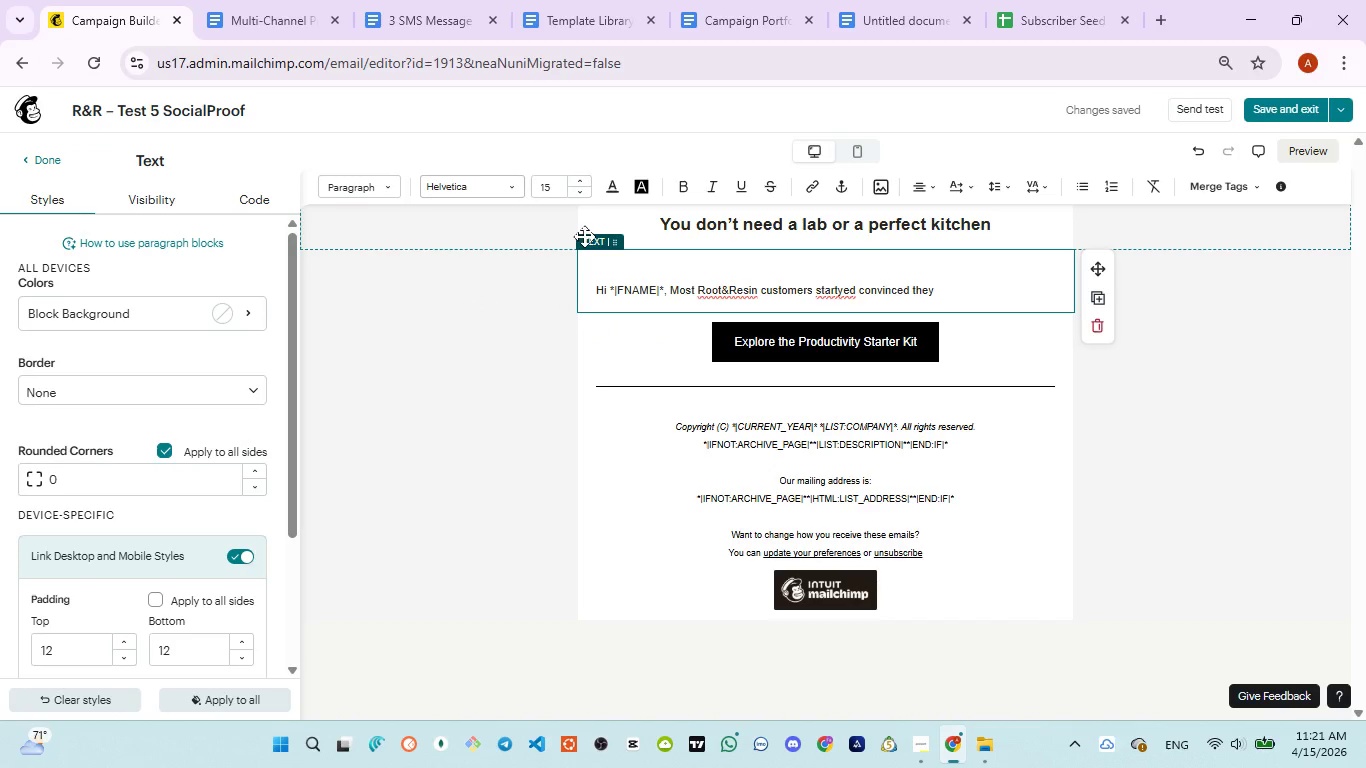 
key(ArrowLeft)
 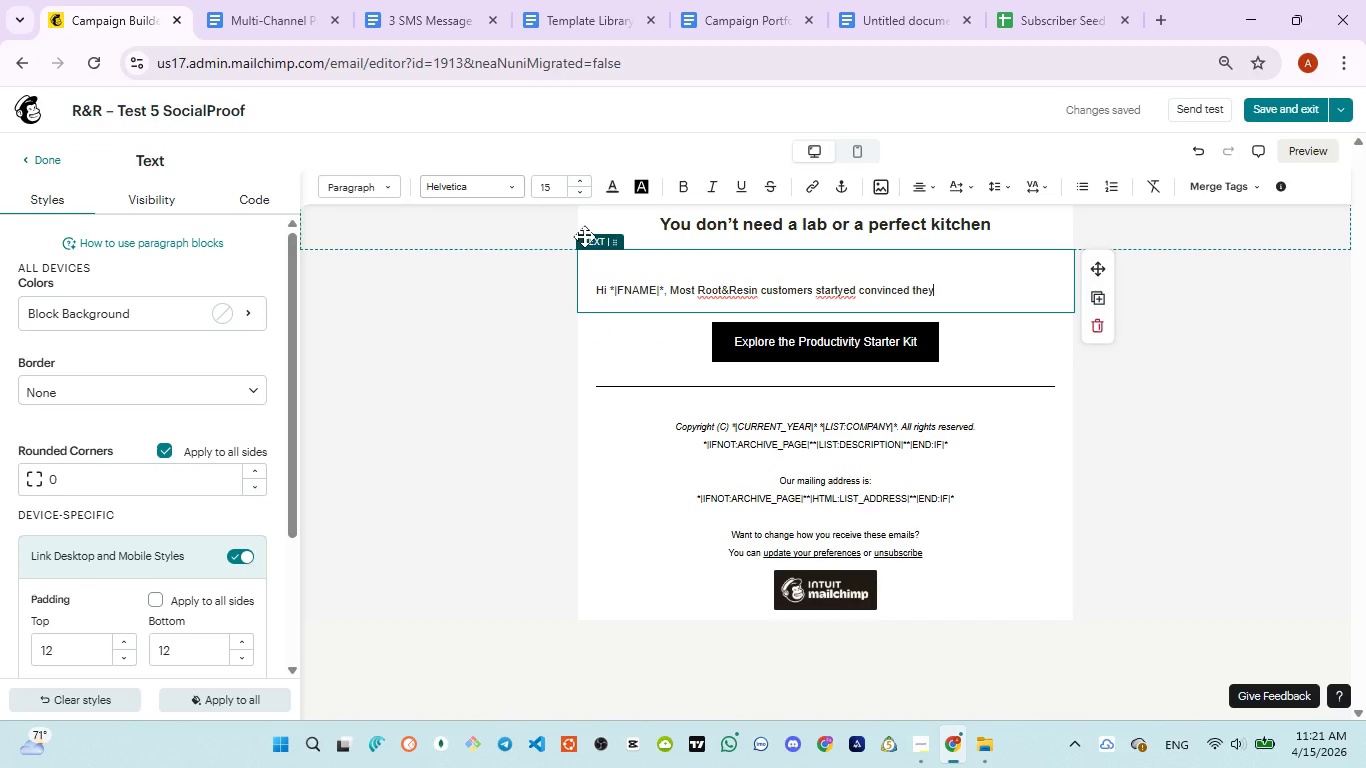 
type('d mess up and )
 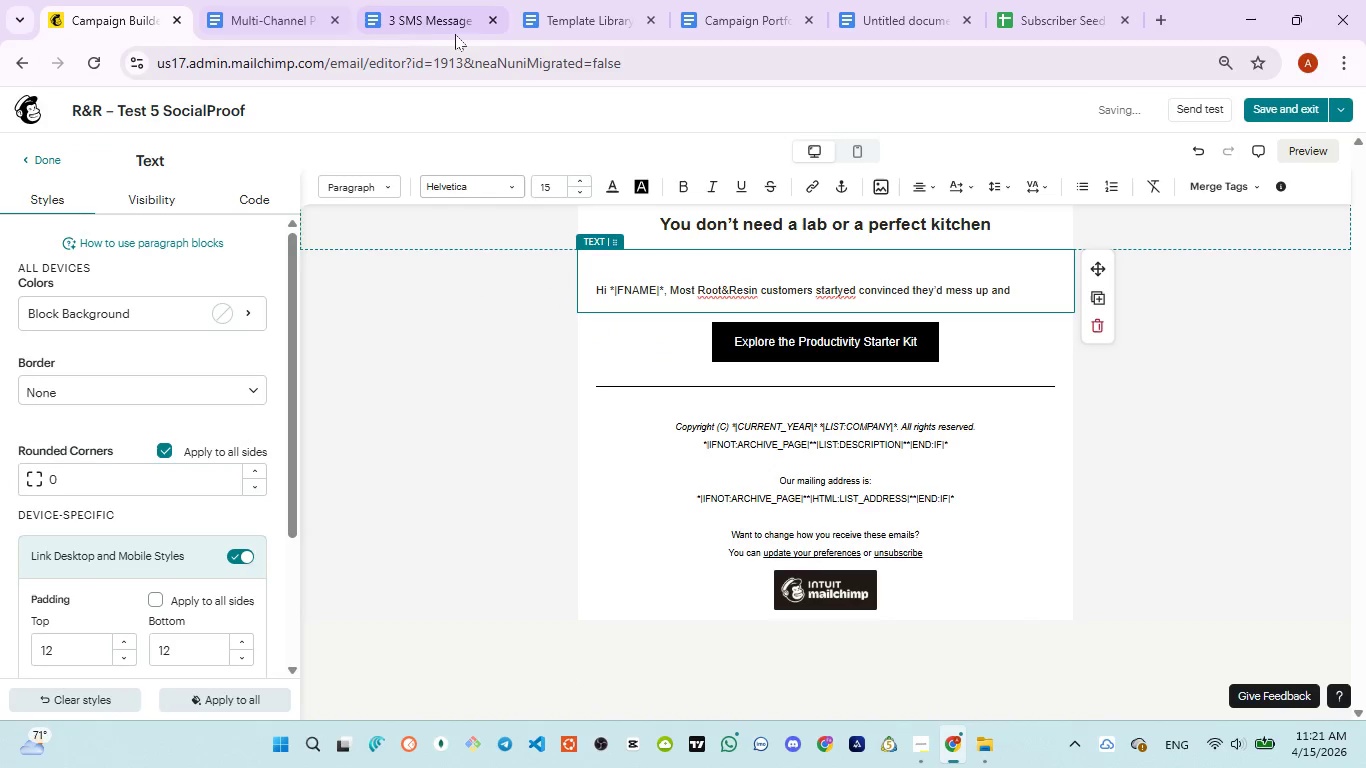 
left_click([437, 20])
 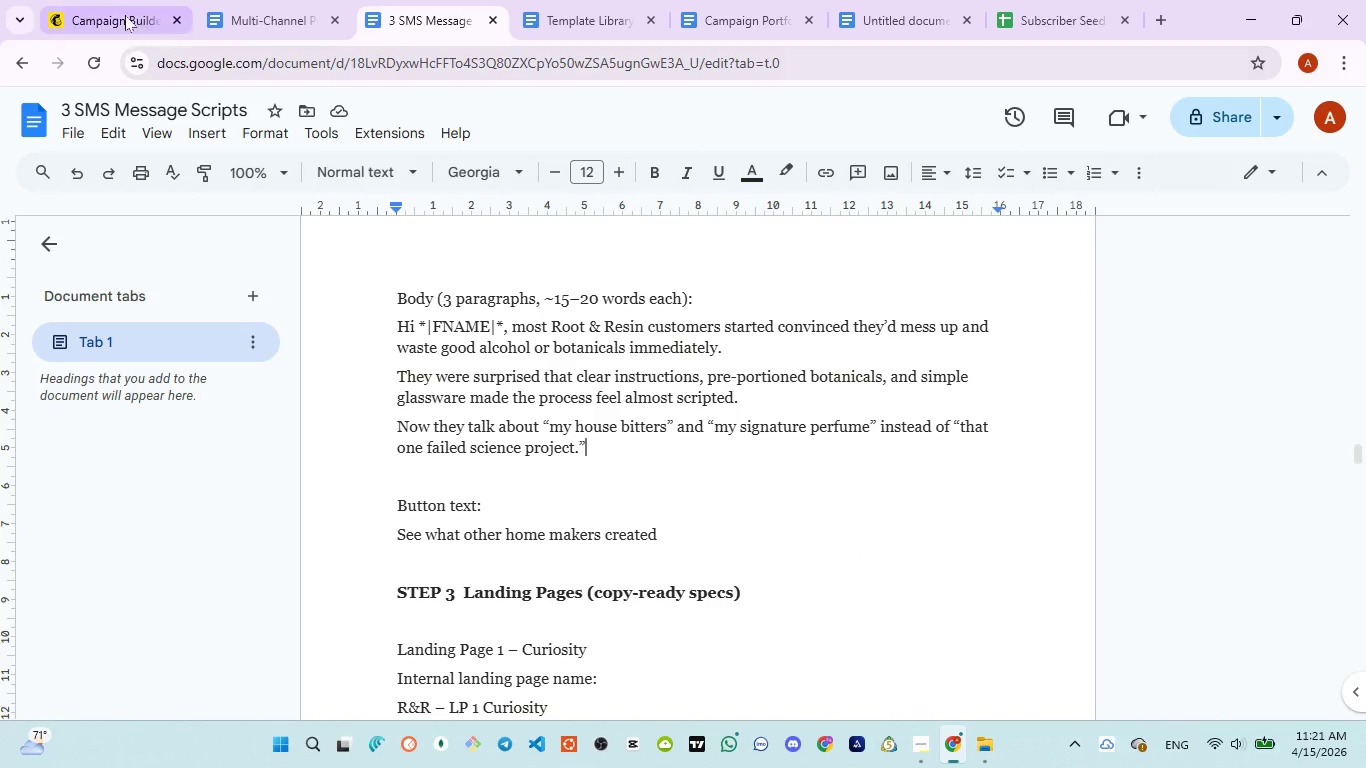 
left_click([112, 12])
 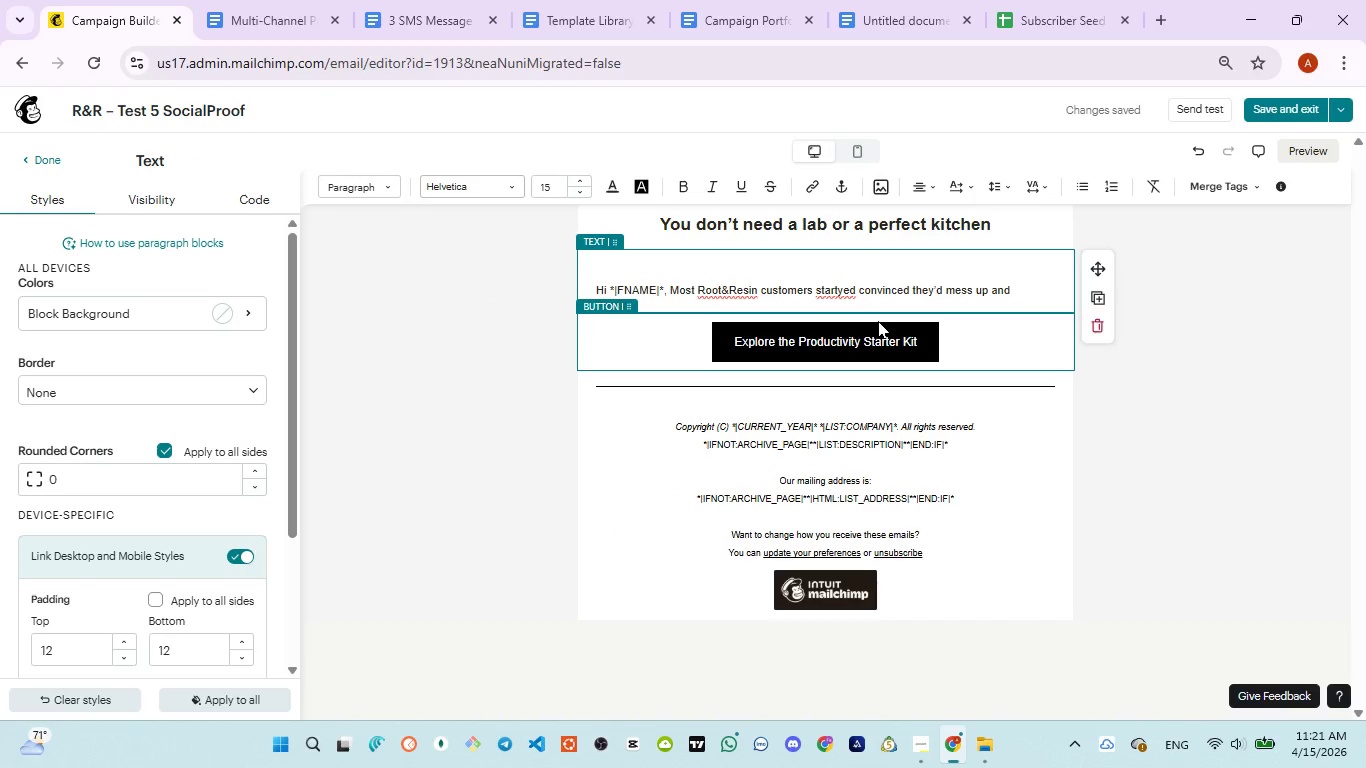 
type(wast )
 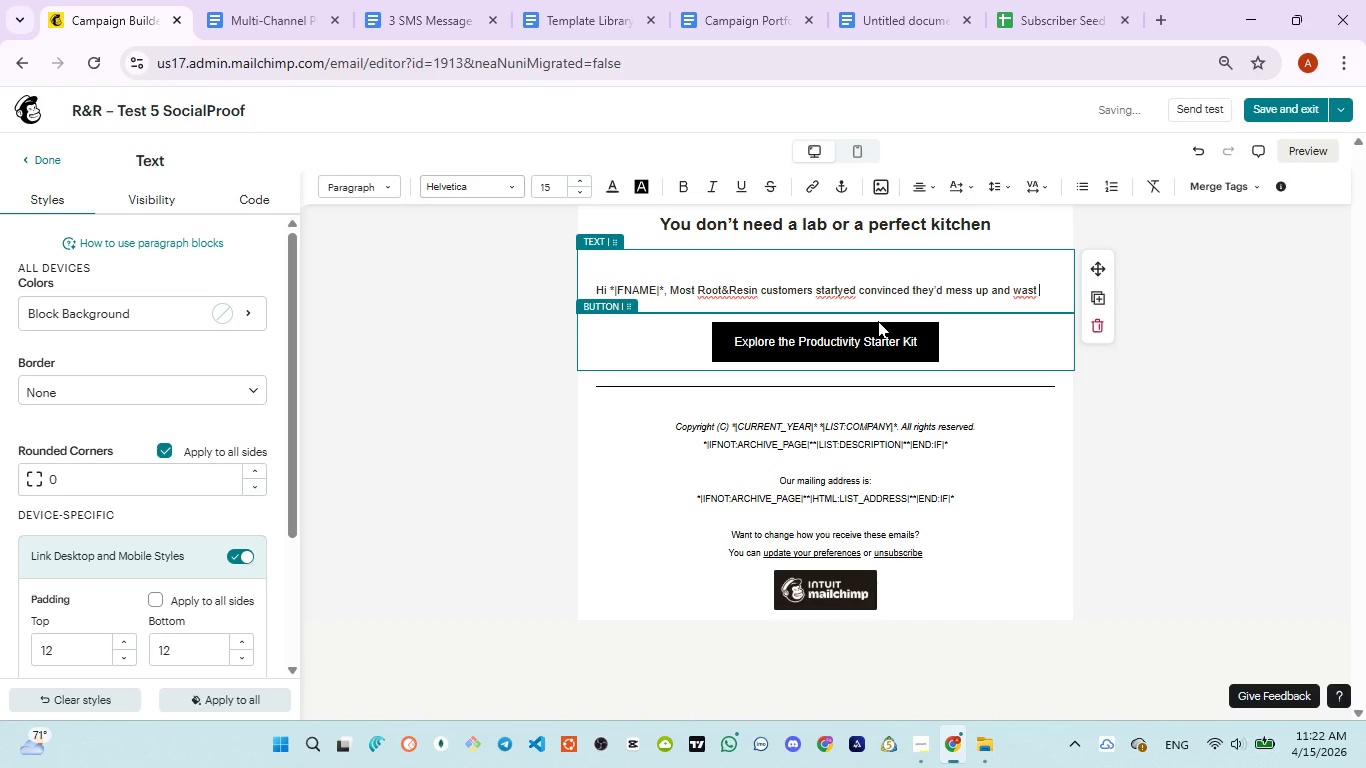 
type(good alchol)
key(Backspace)
key(Backspace)
key(Backspace)
type(ohol)
 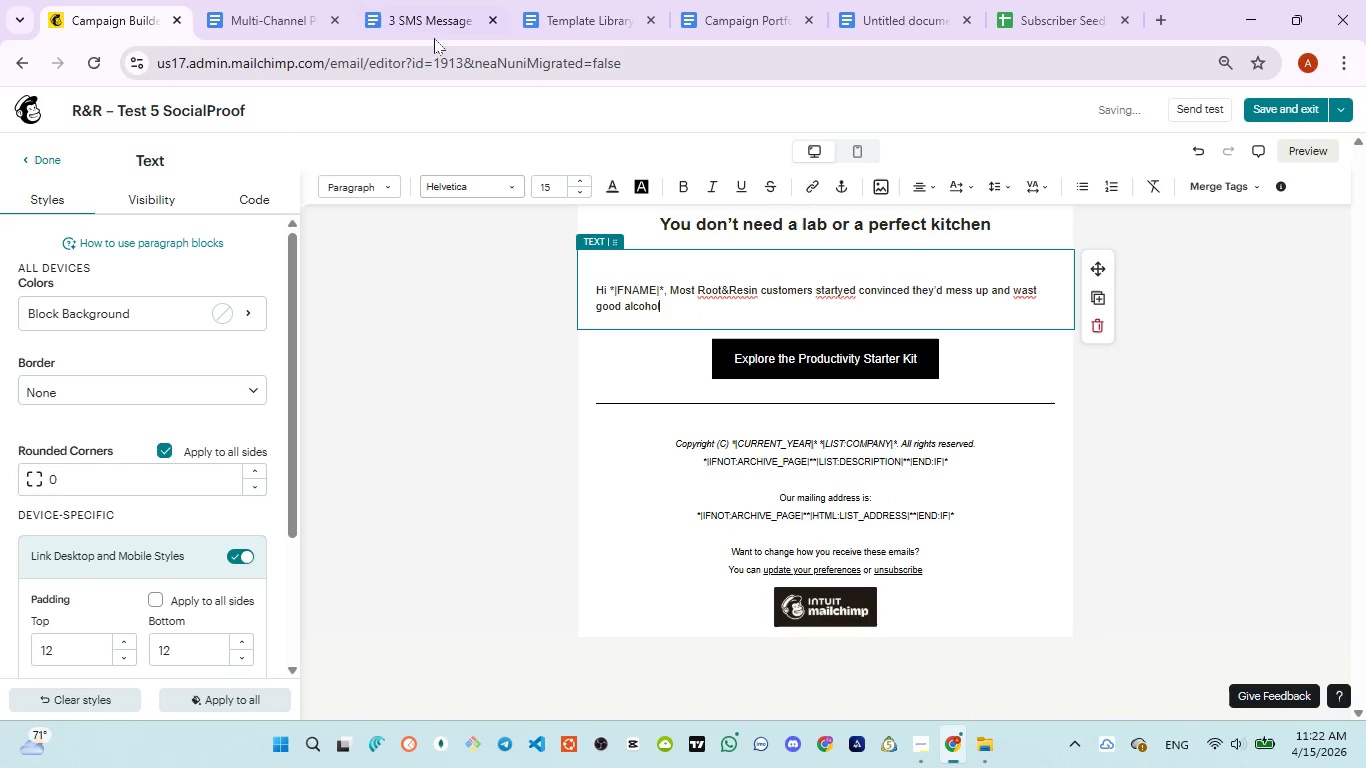 
left_click([431, 35])
 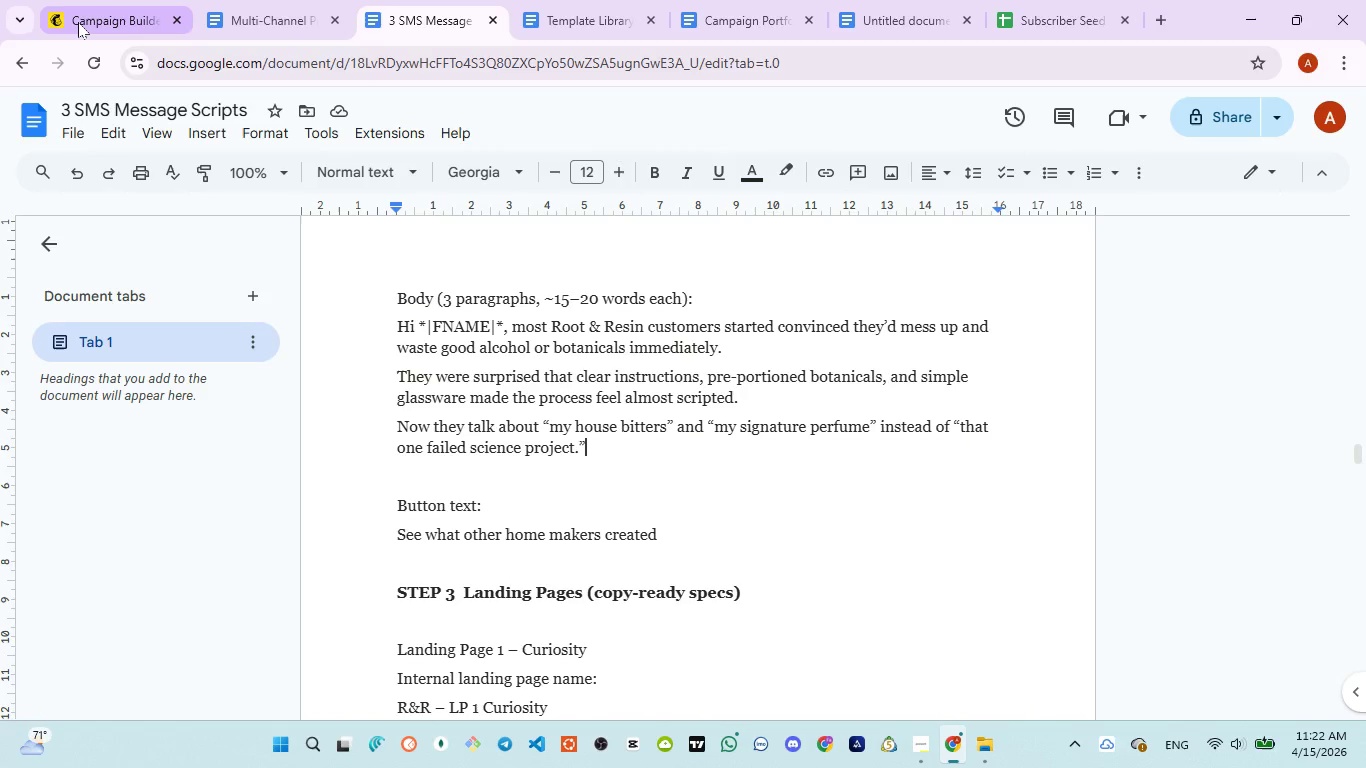 
wait(5.48)
 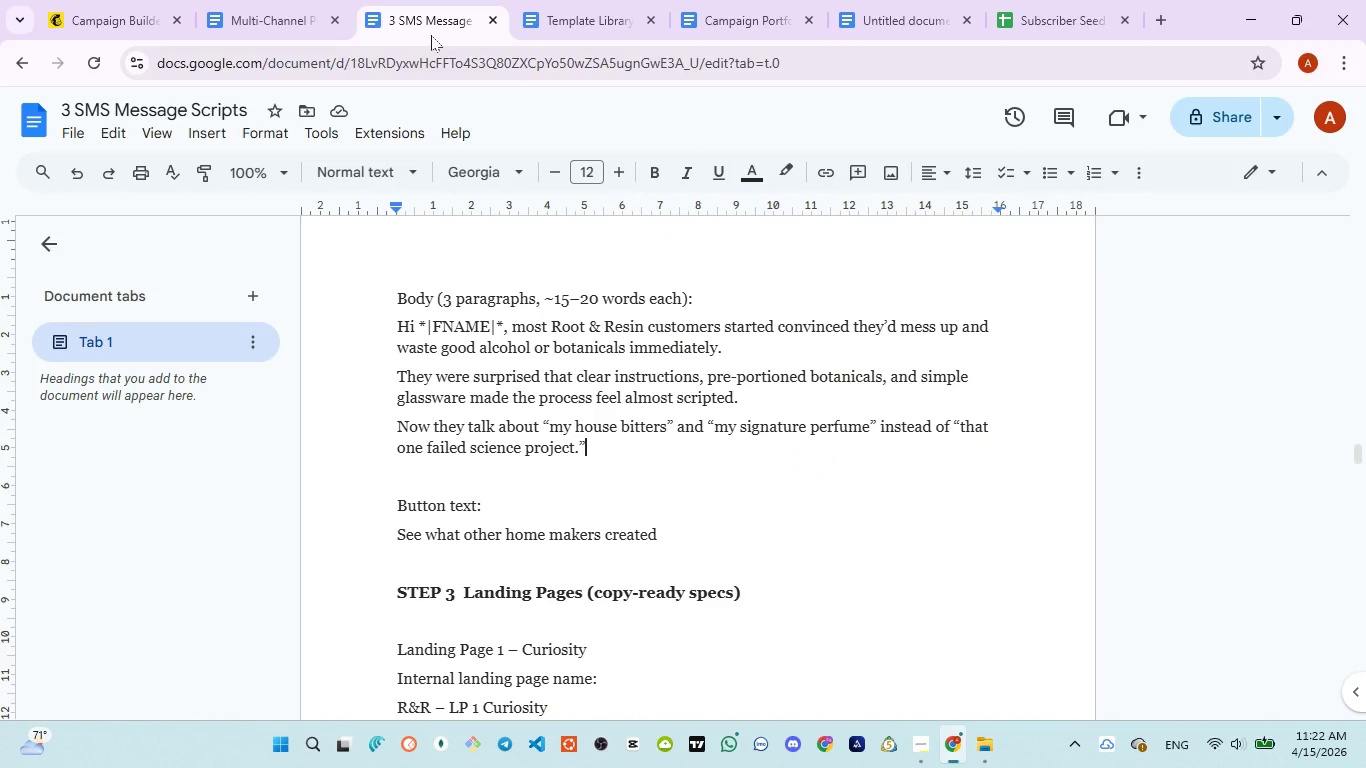 
left_click([78, 22])
 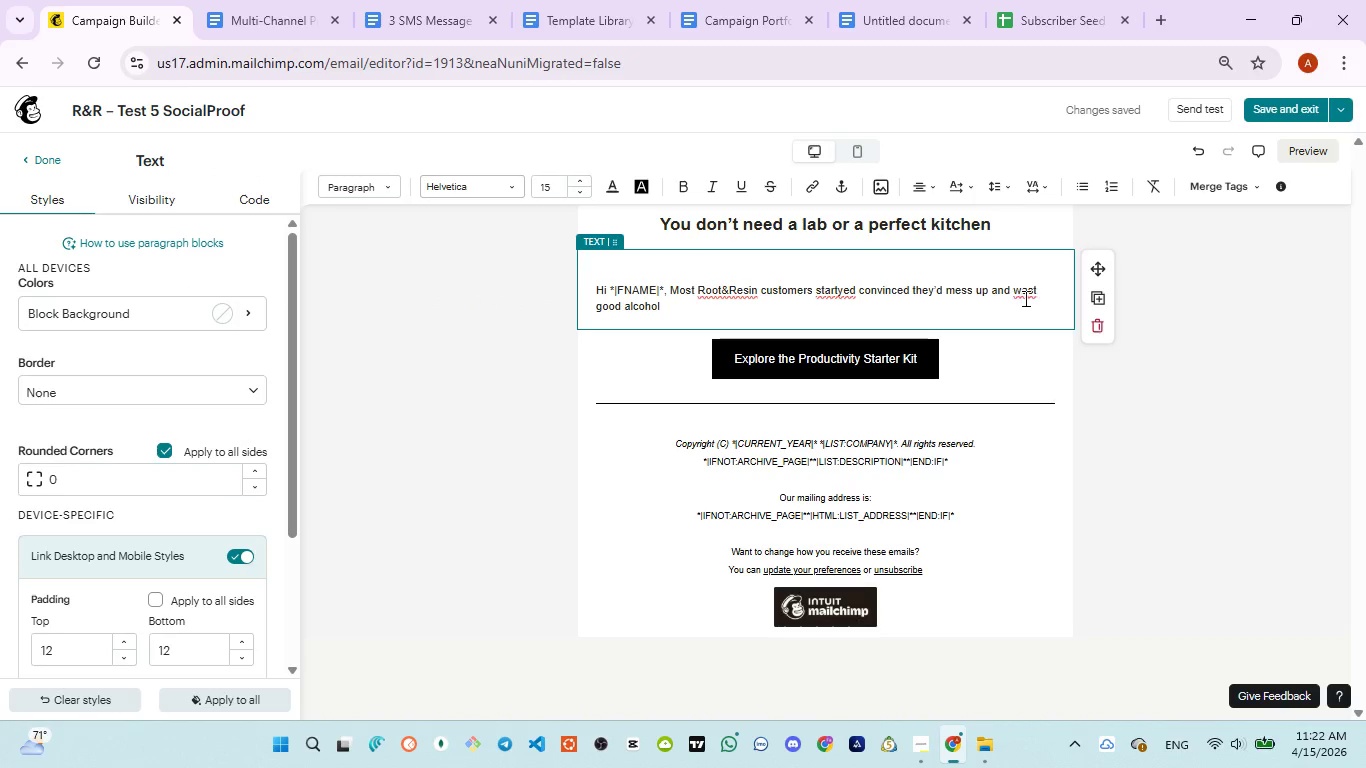 
left_click([1038, 296])
 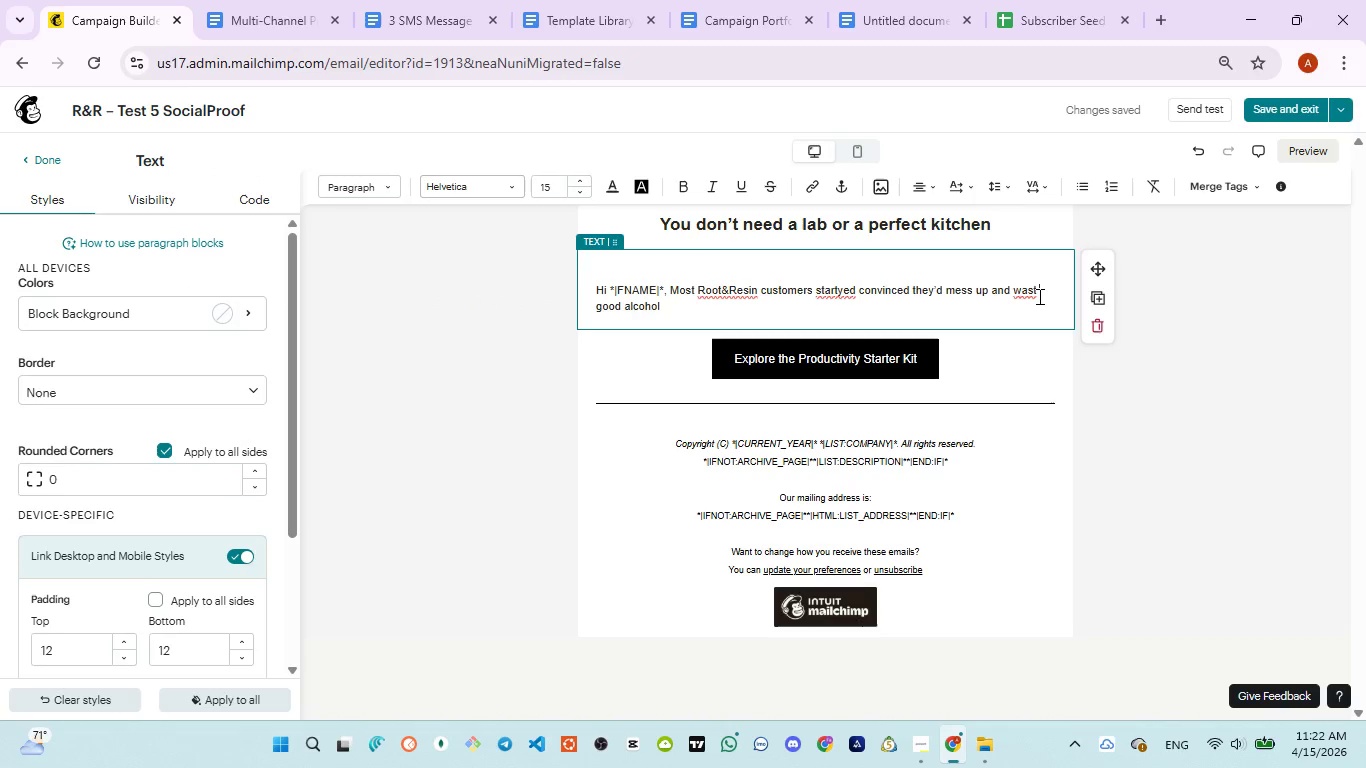 
key(E)
 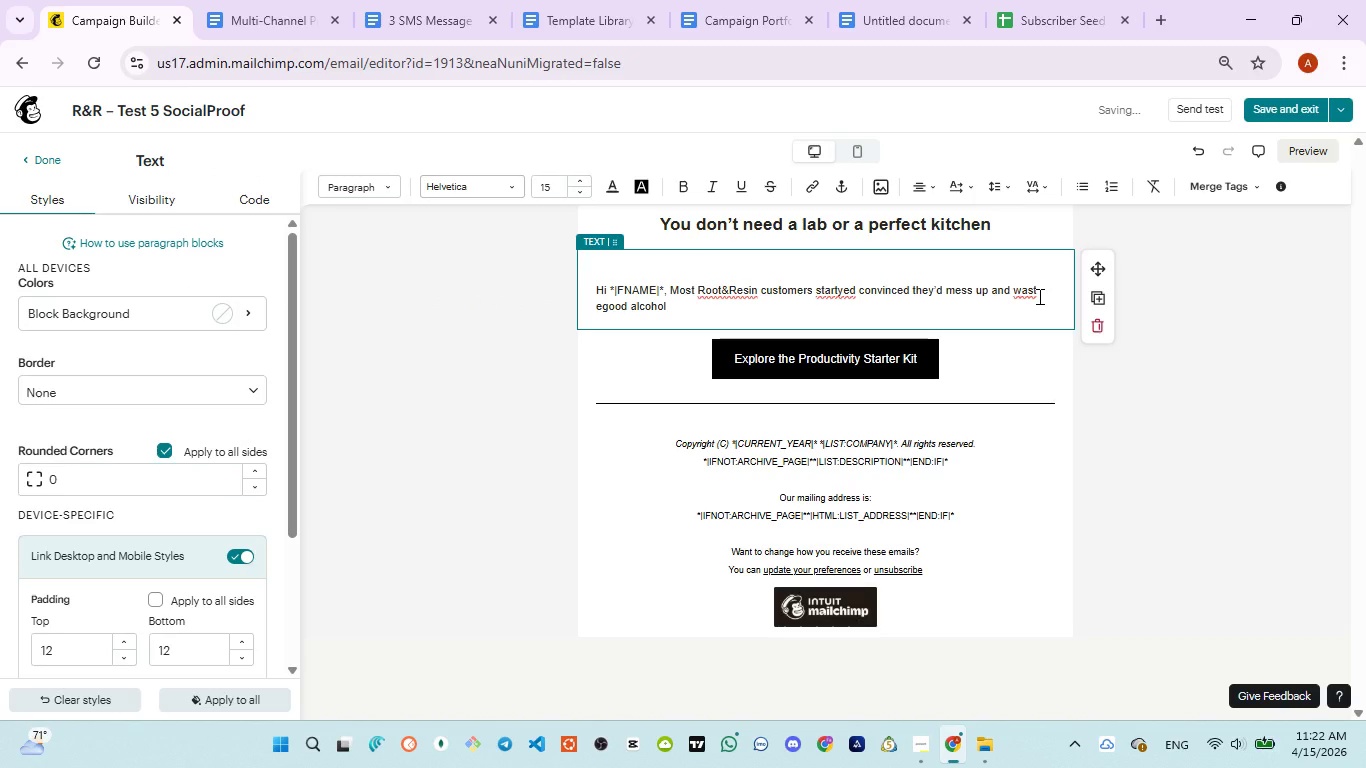 
left_click([1038, 296])
 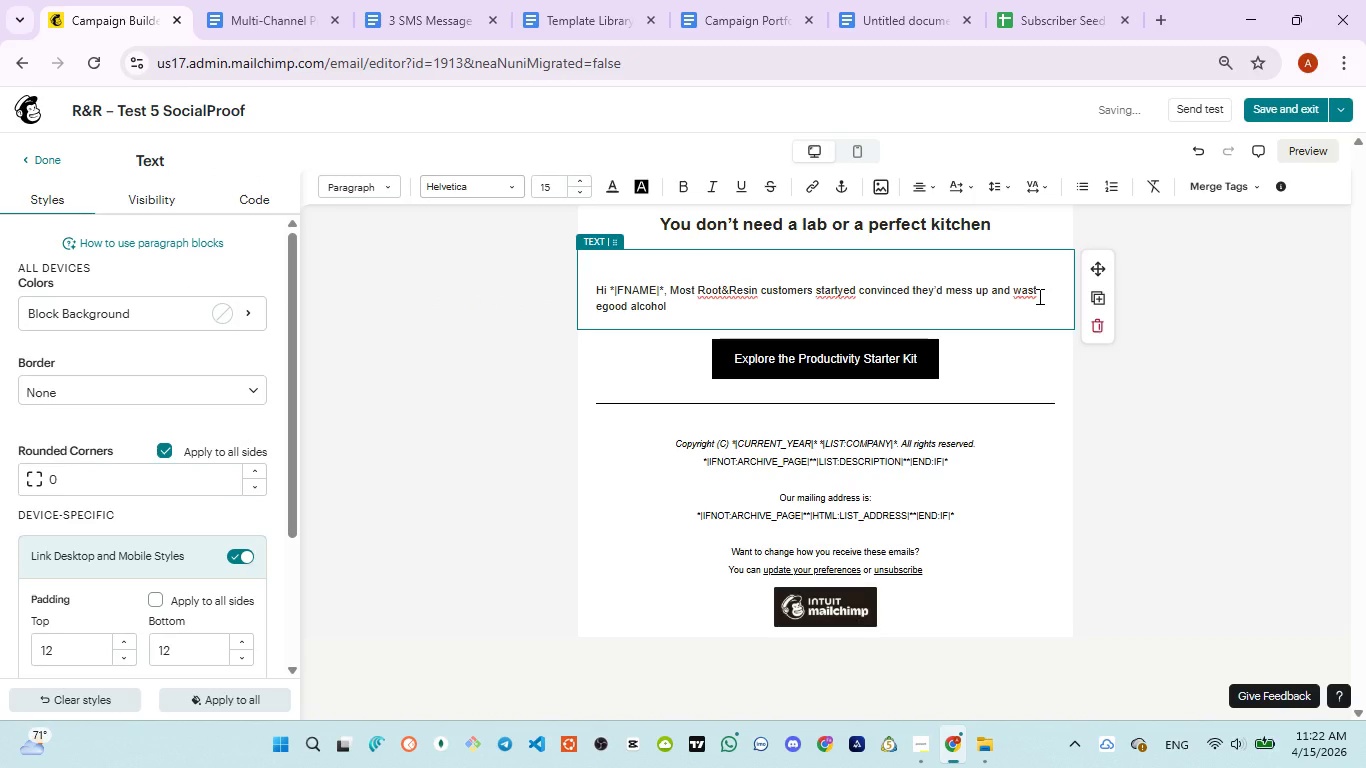 
key(Backspace)
 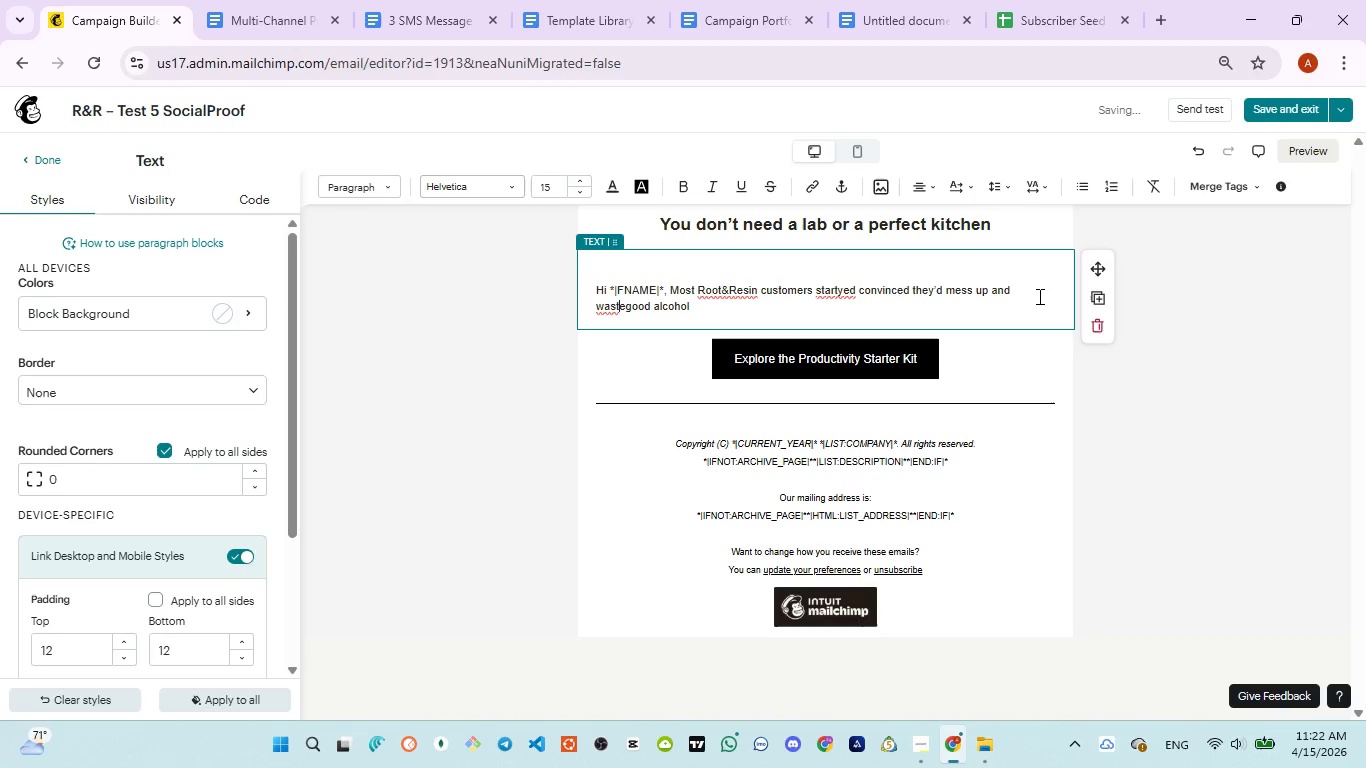 
key(E)
 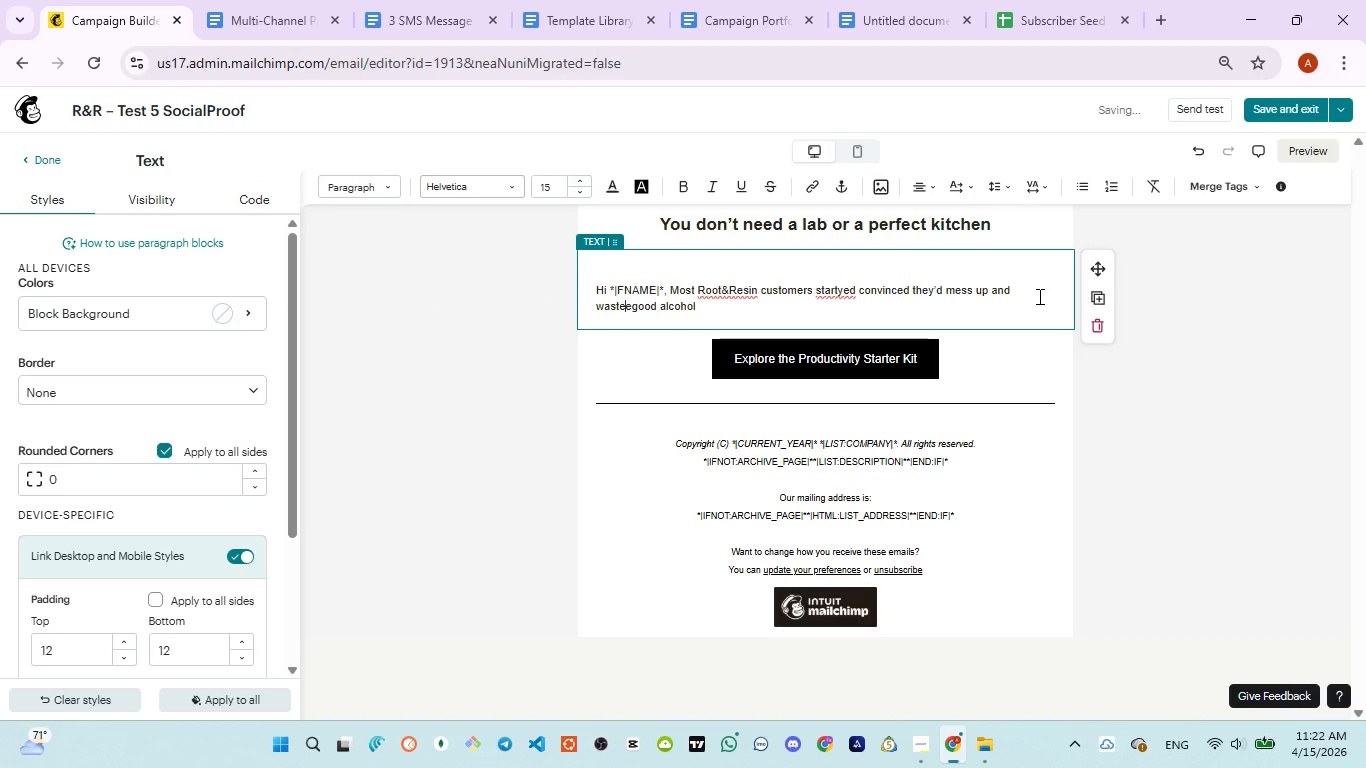 
key(Space)
 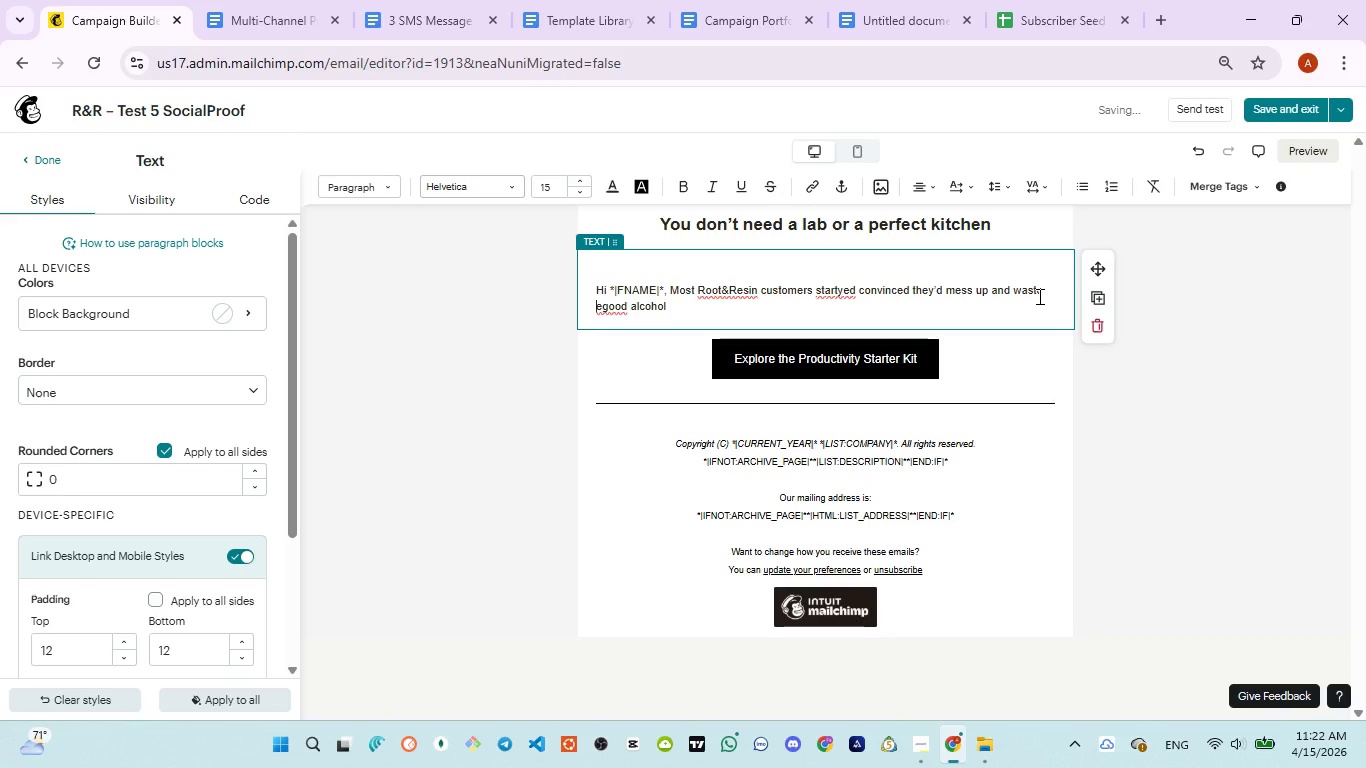 
key(ArrowRight)
 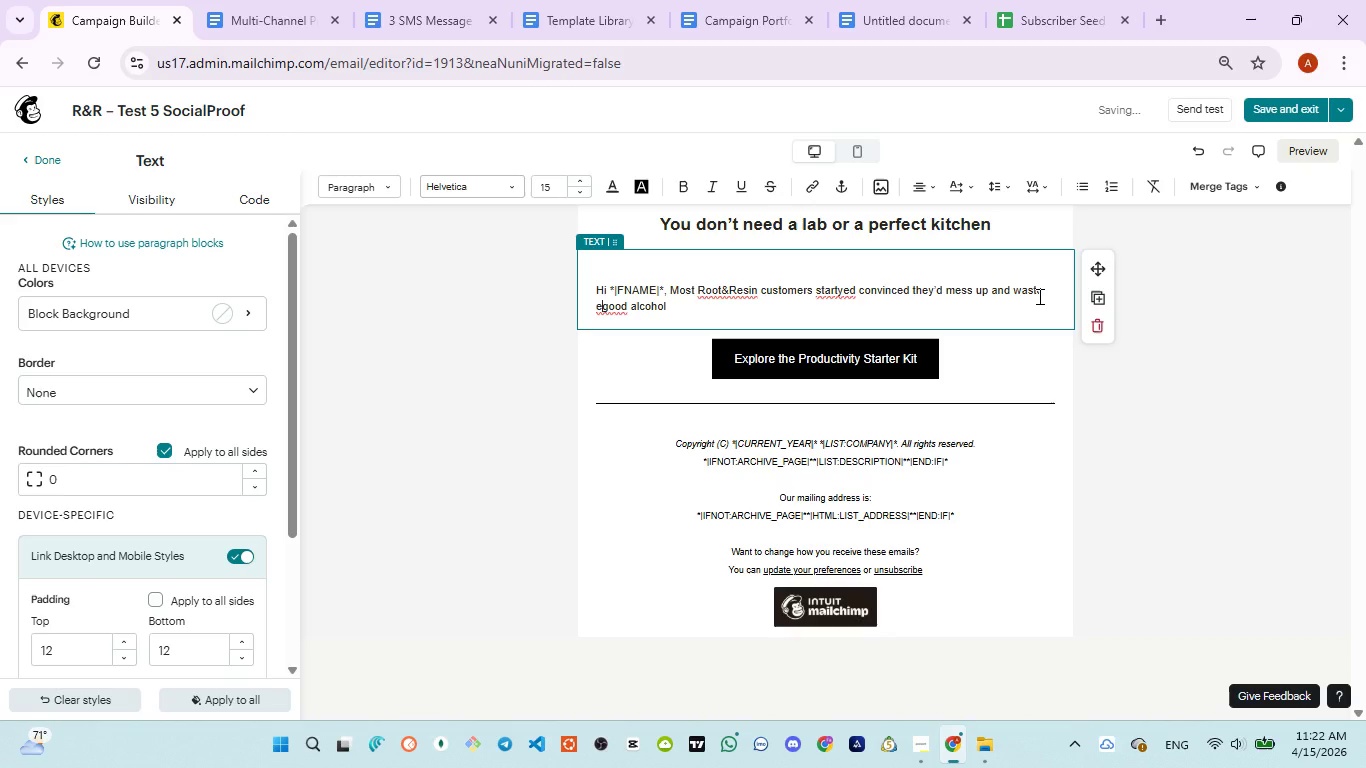 
key(Backspace)
 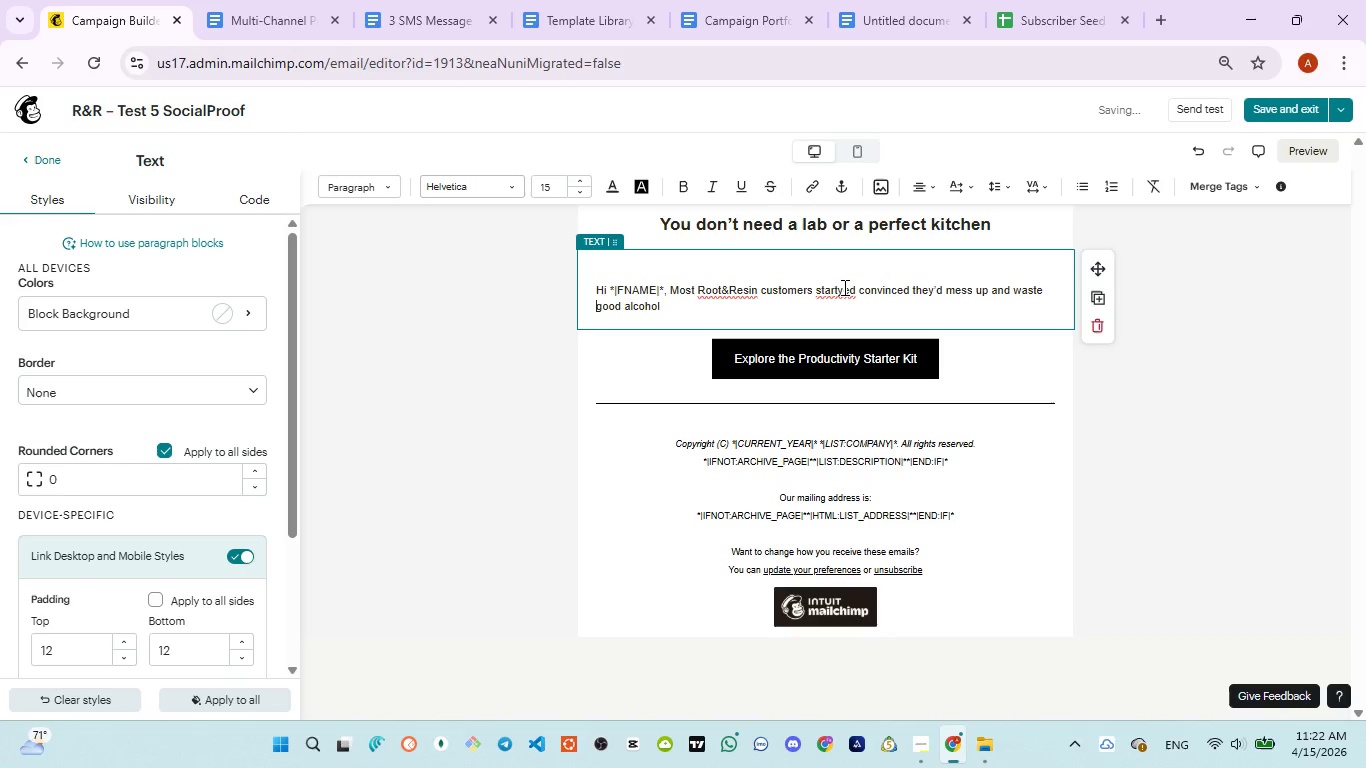 
left_click([842, 286])
 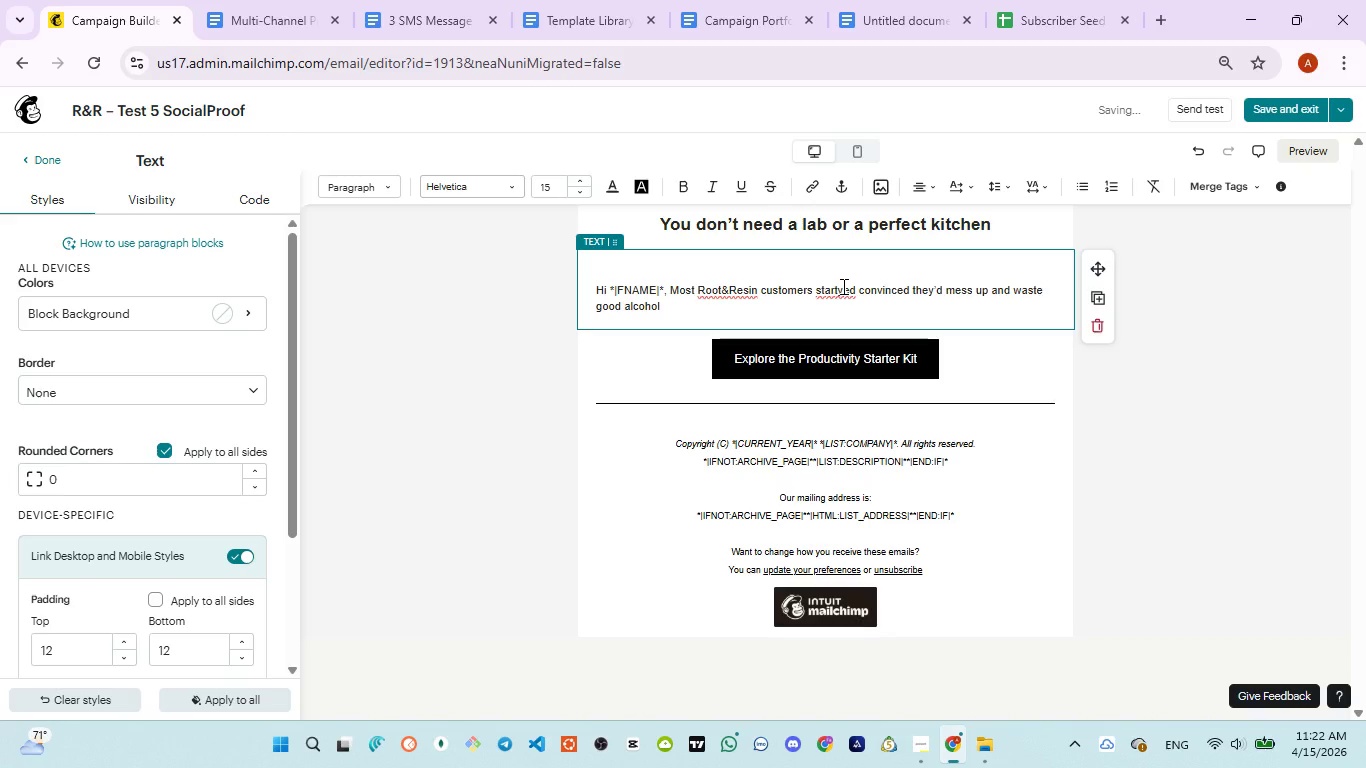 
key(Backspace)
 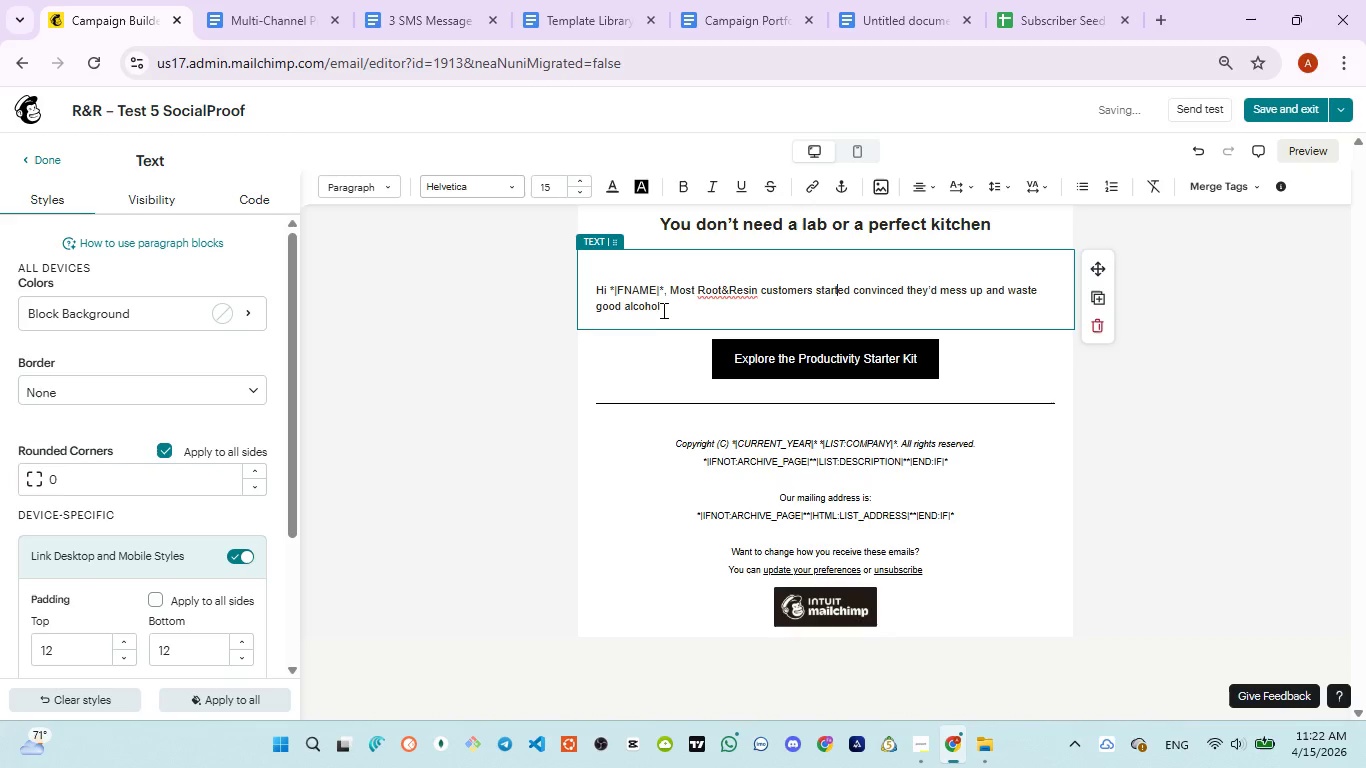 
left_click([663, 312])
 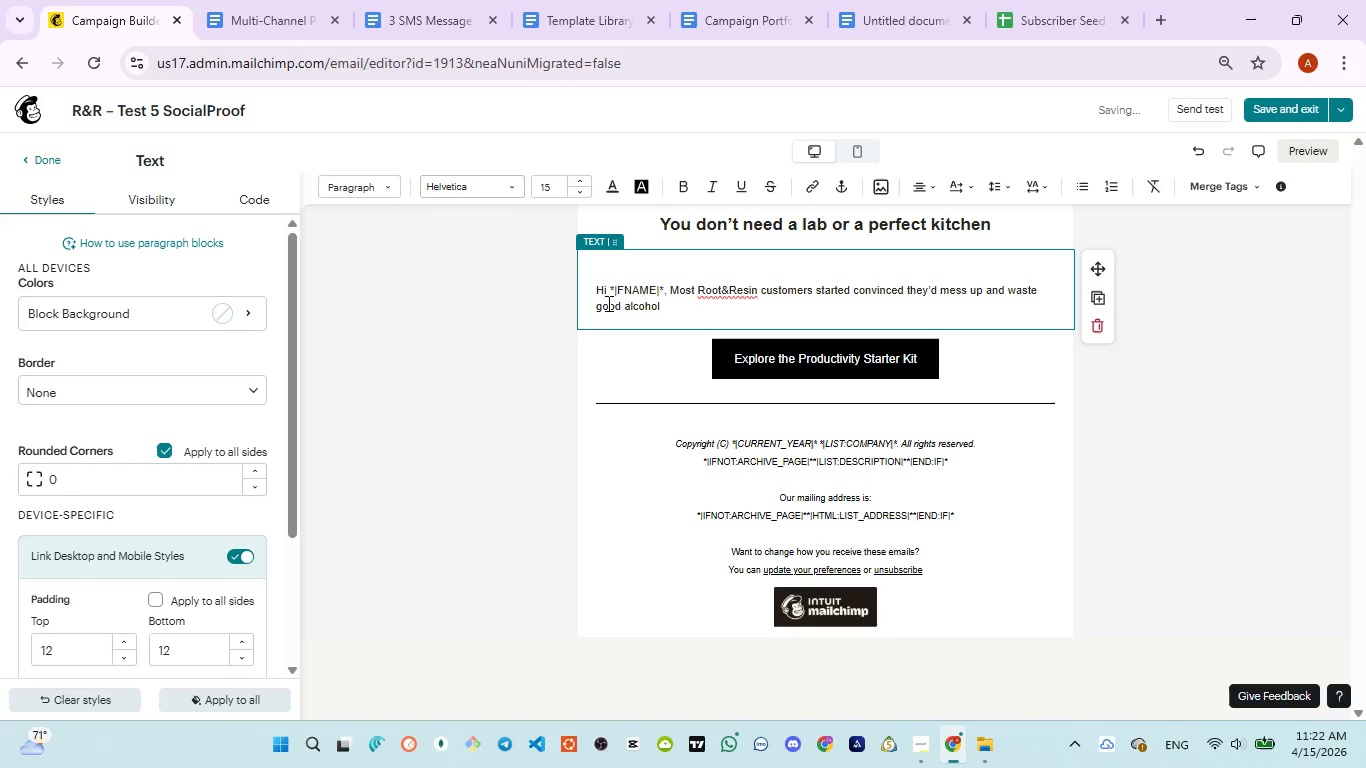 
left_click([400, 33])
 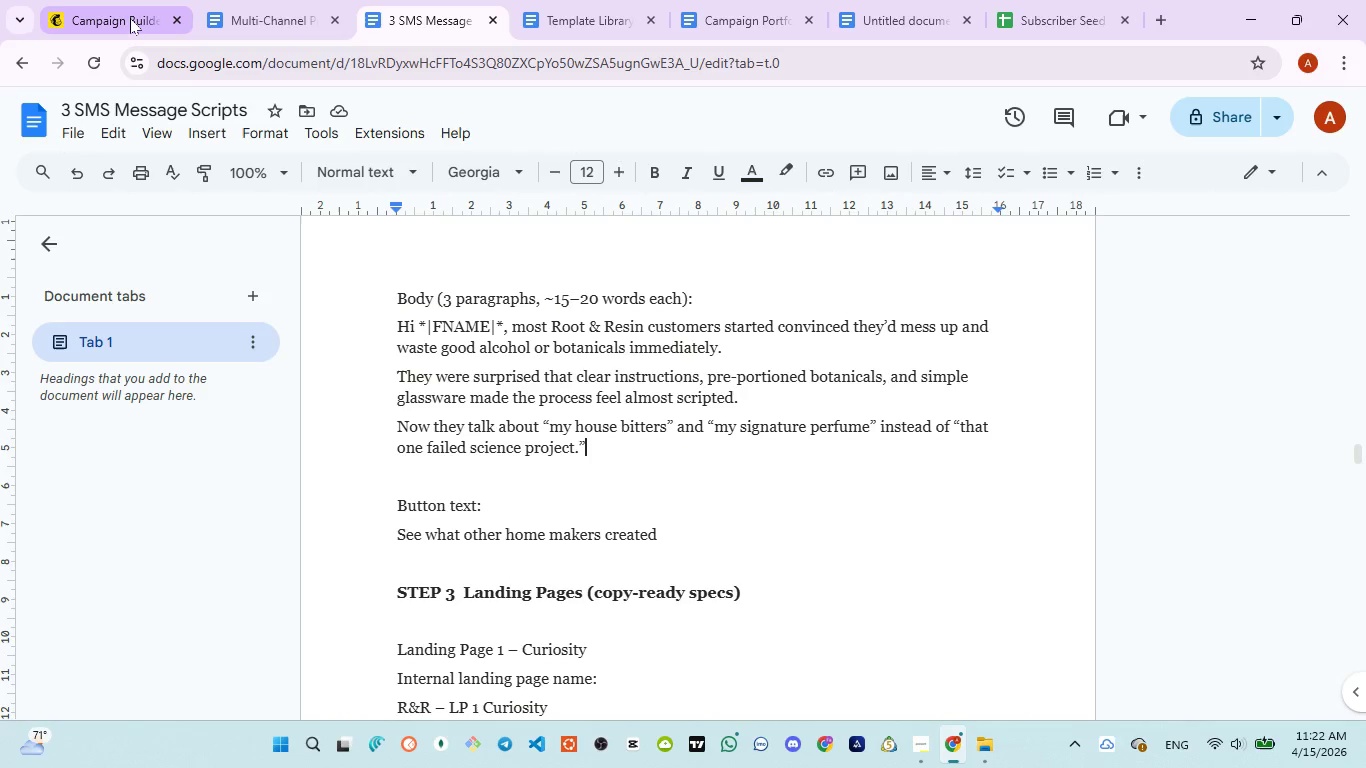 
left_click([130, 18])
 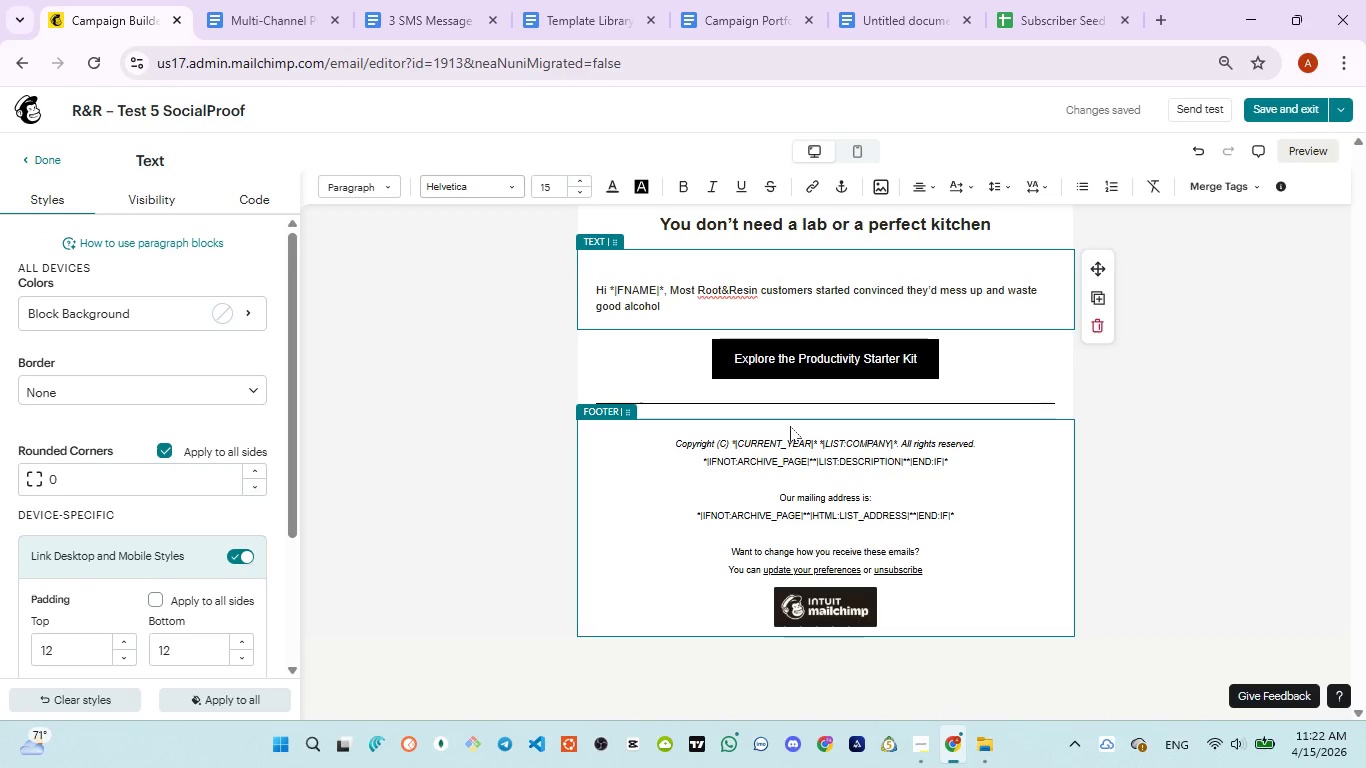 
type(or botanicals immediatl)
key(Backspace)
type(ely.)
 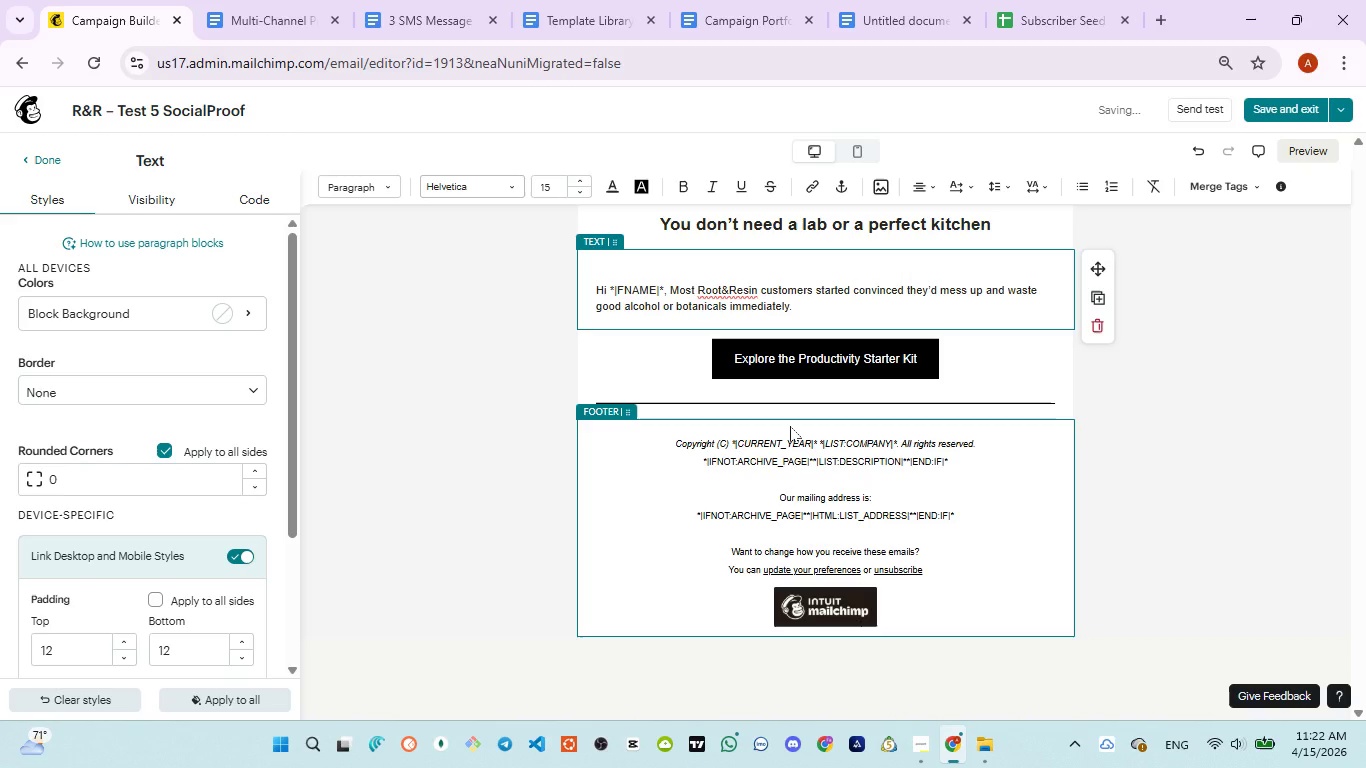 
key(Enter)
 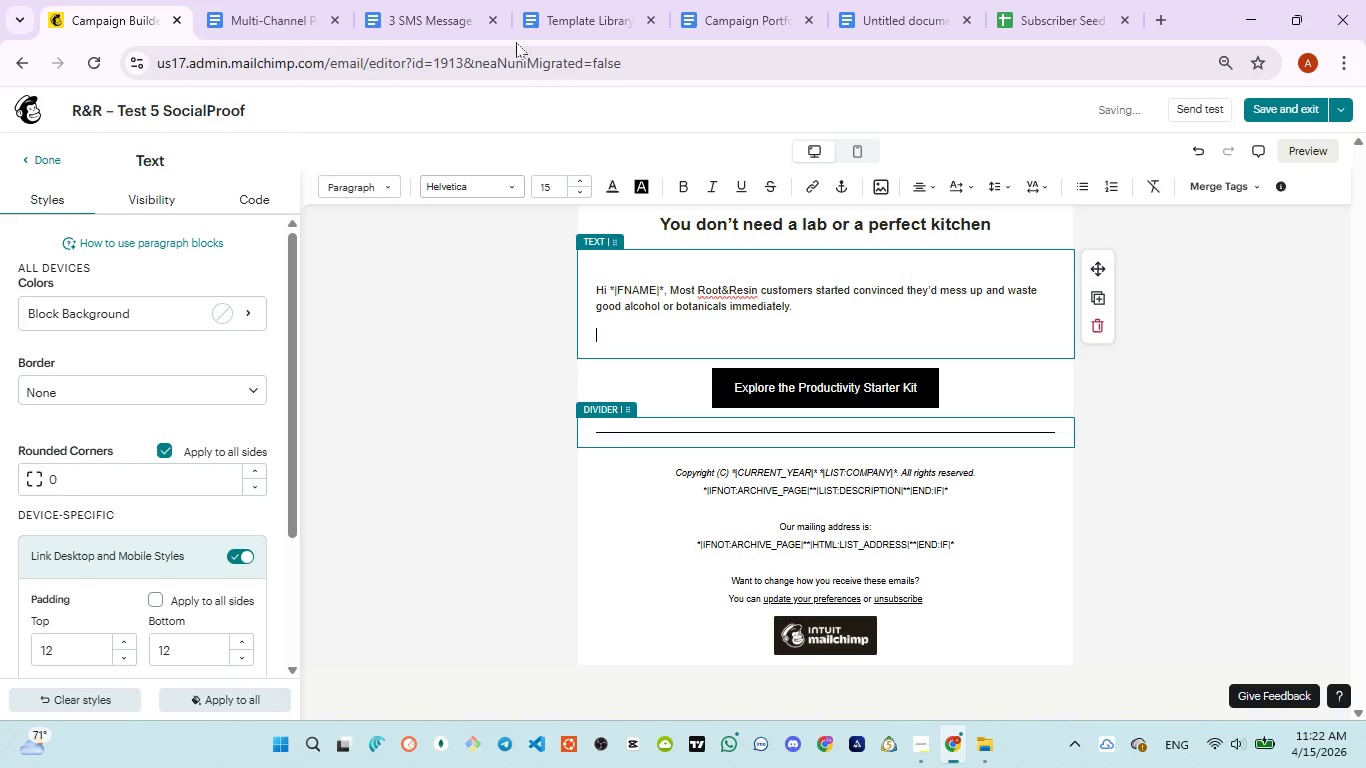 
left_click([388, 26])
 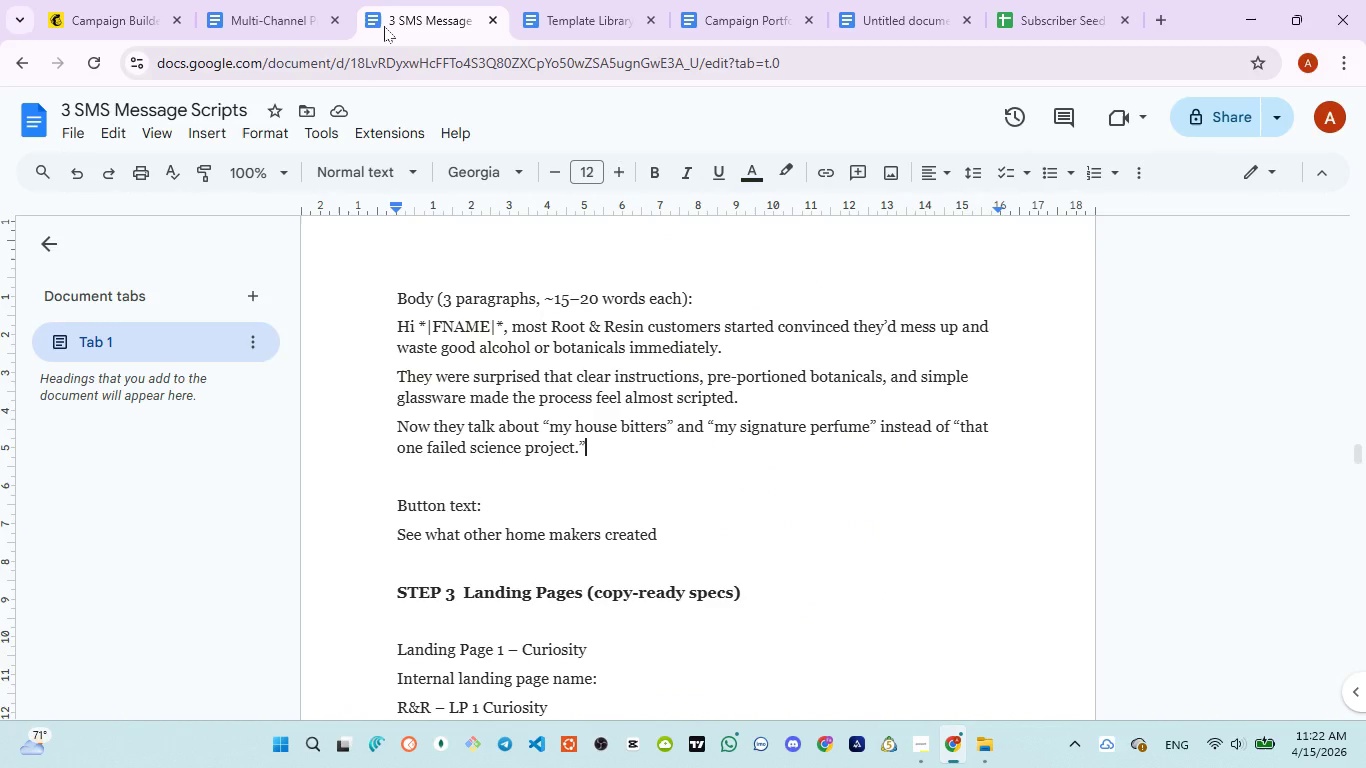 
left_click([96, 18])
 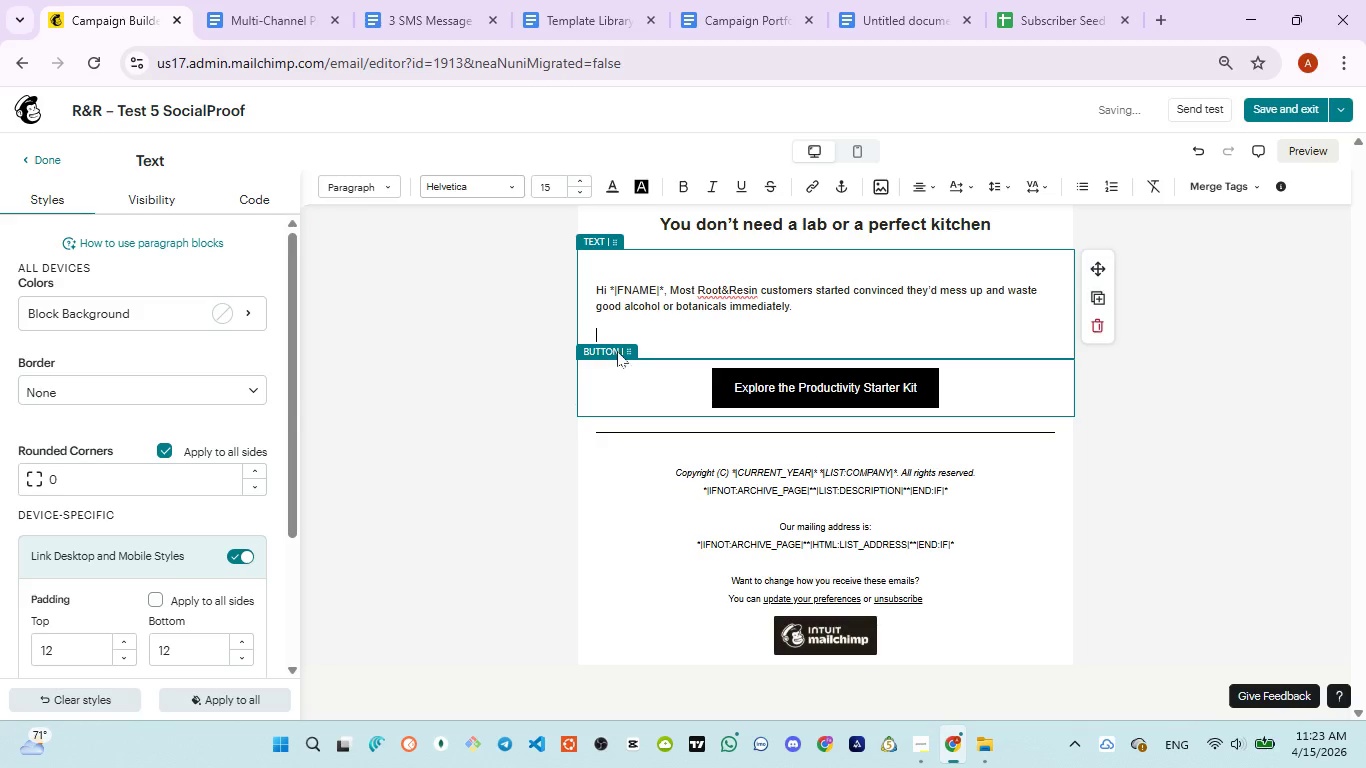 
type(They were surprise)
 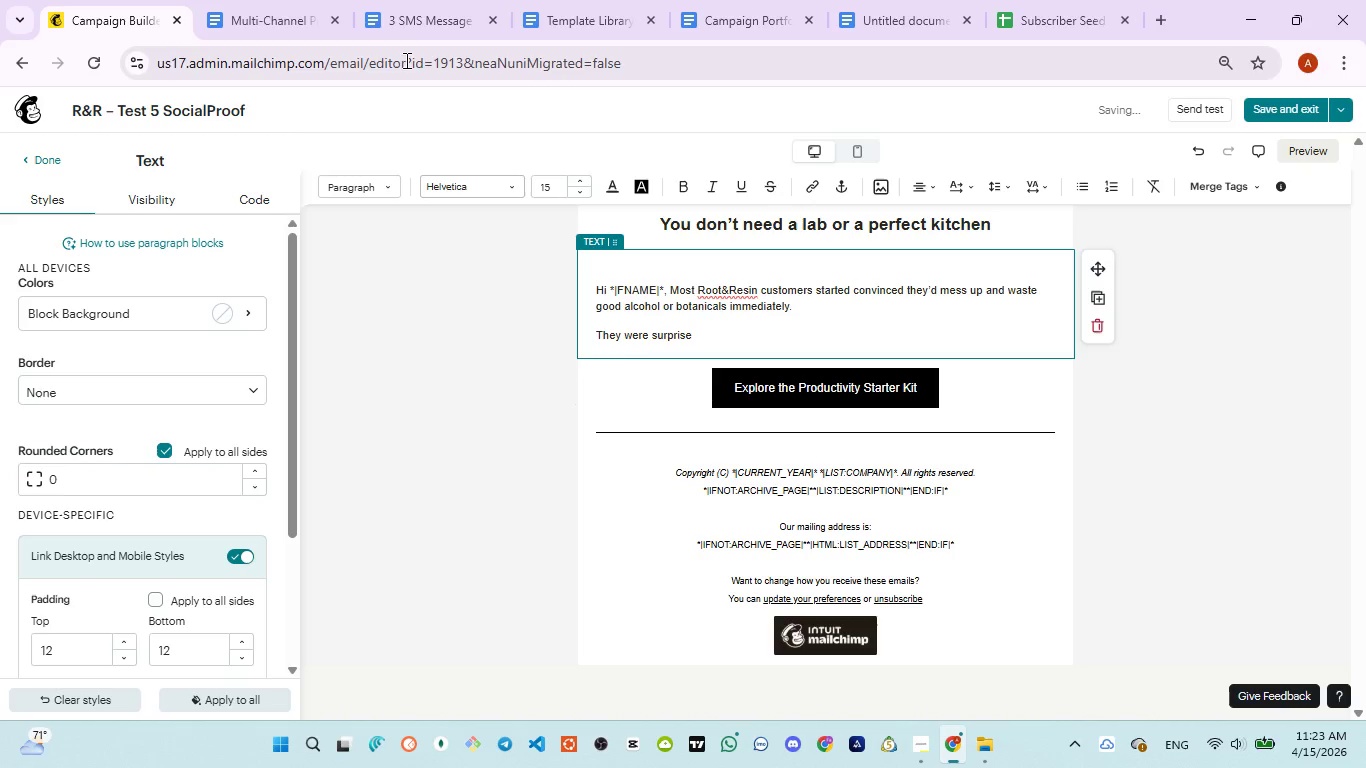 
left_click([400, 26])
 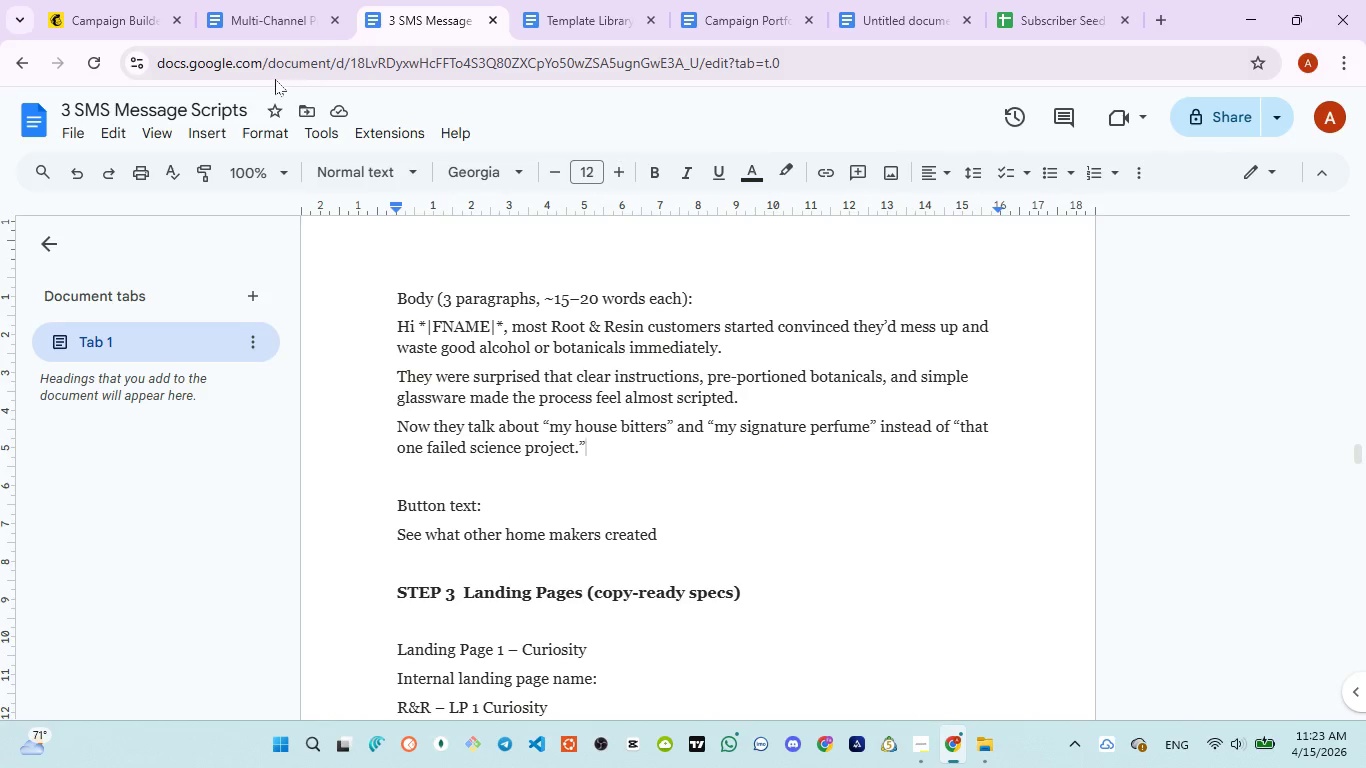 
left_click([92, 10])
 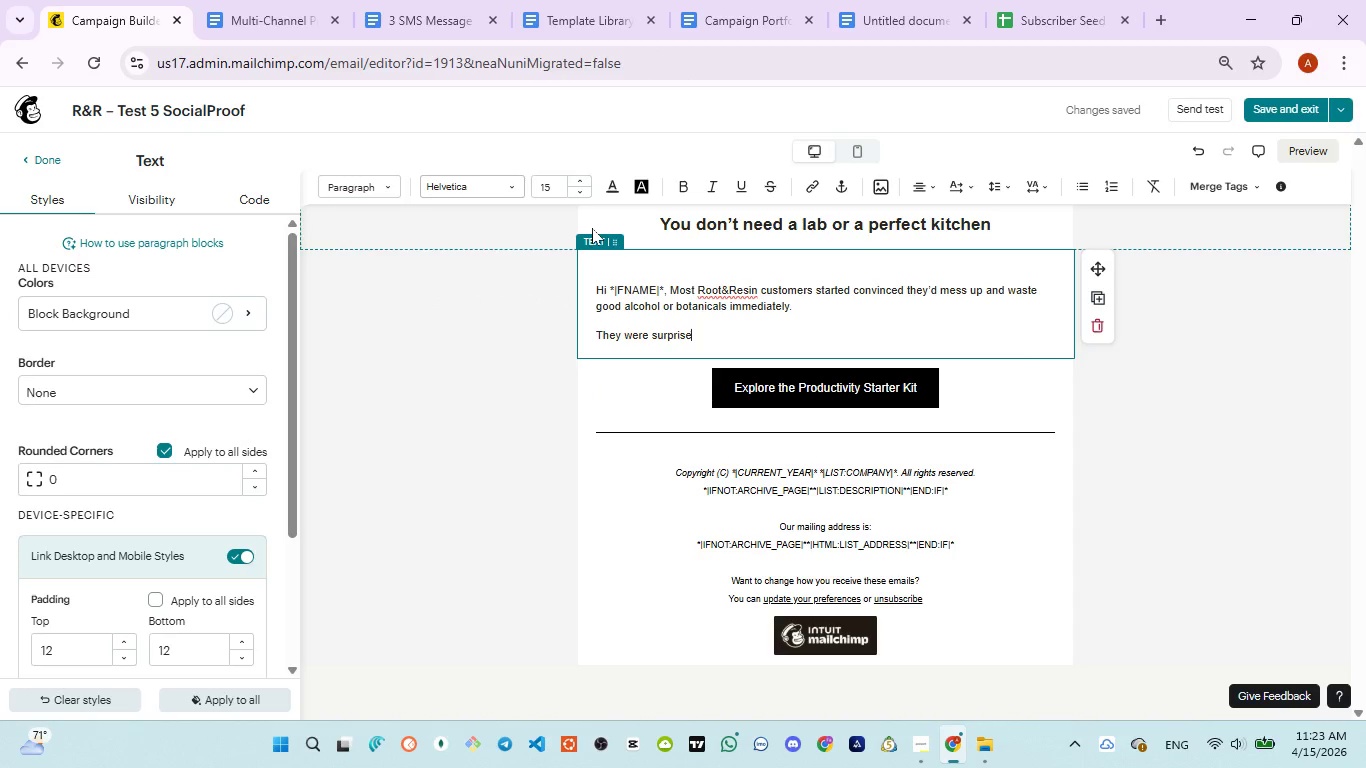 
type(d that clear instruction )
 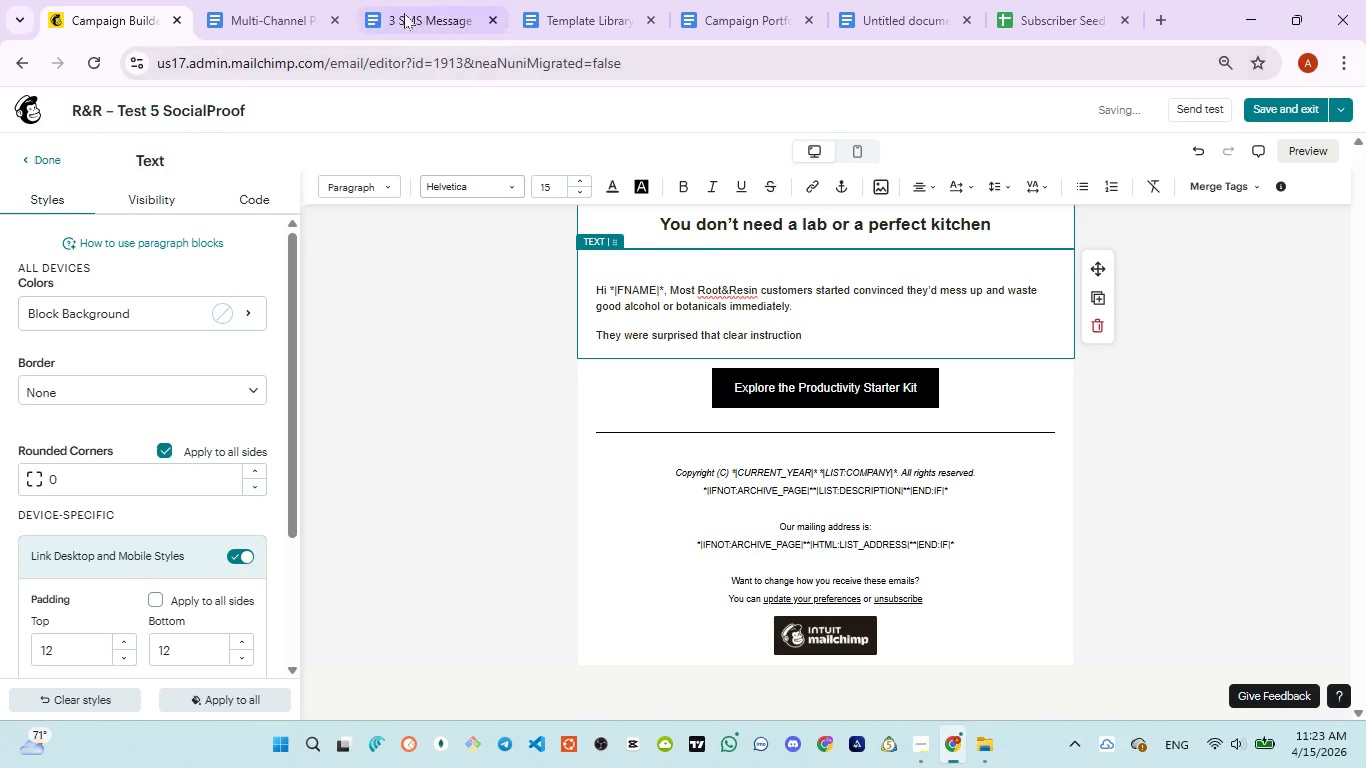 
left_click([404, 11])
 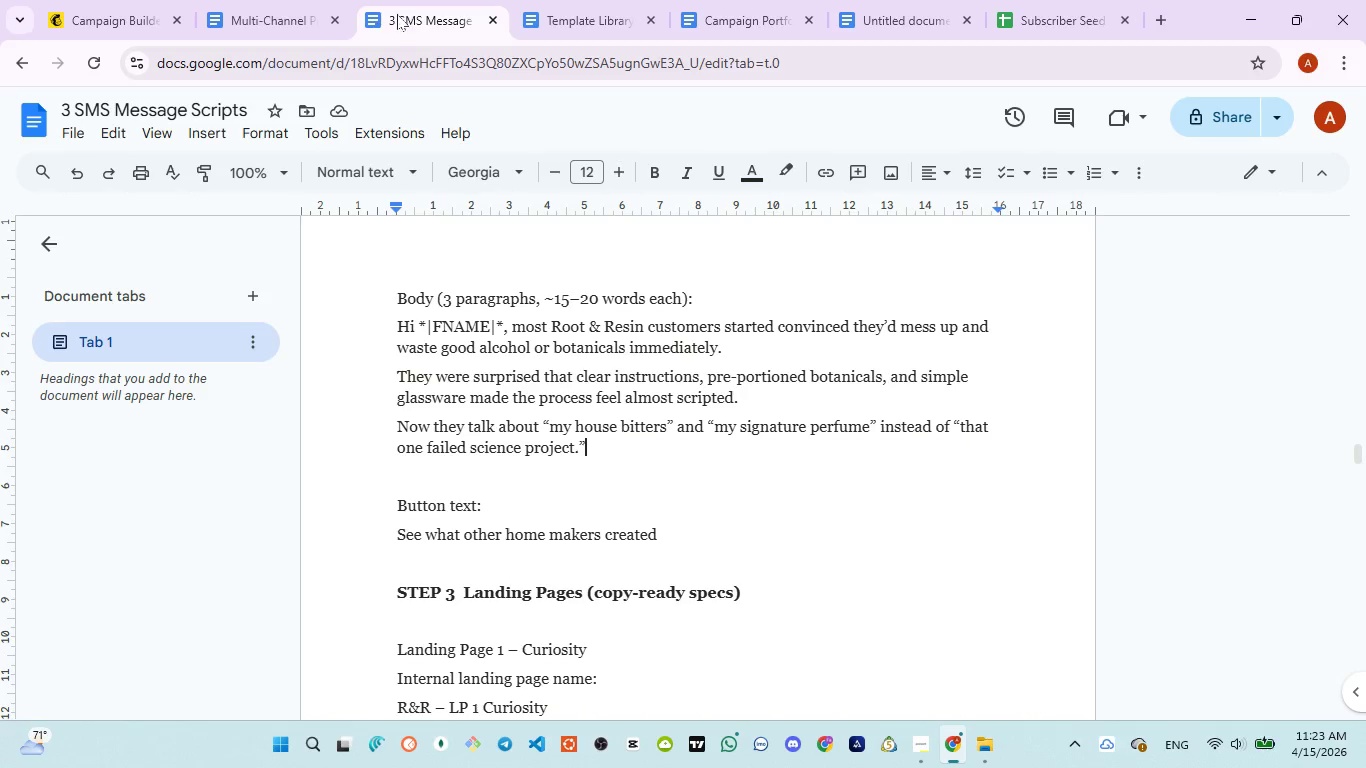 
wait(5.89)
 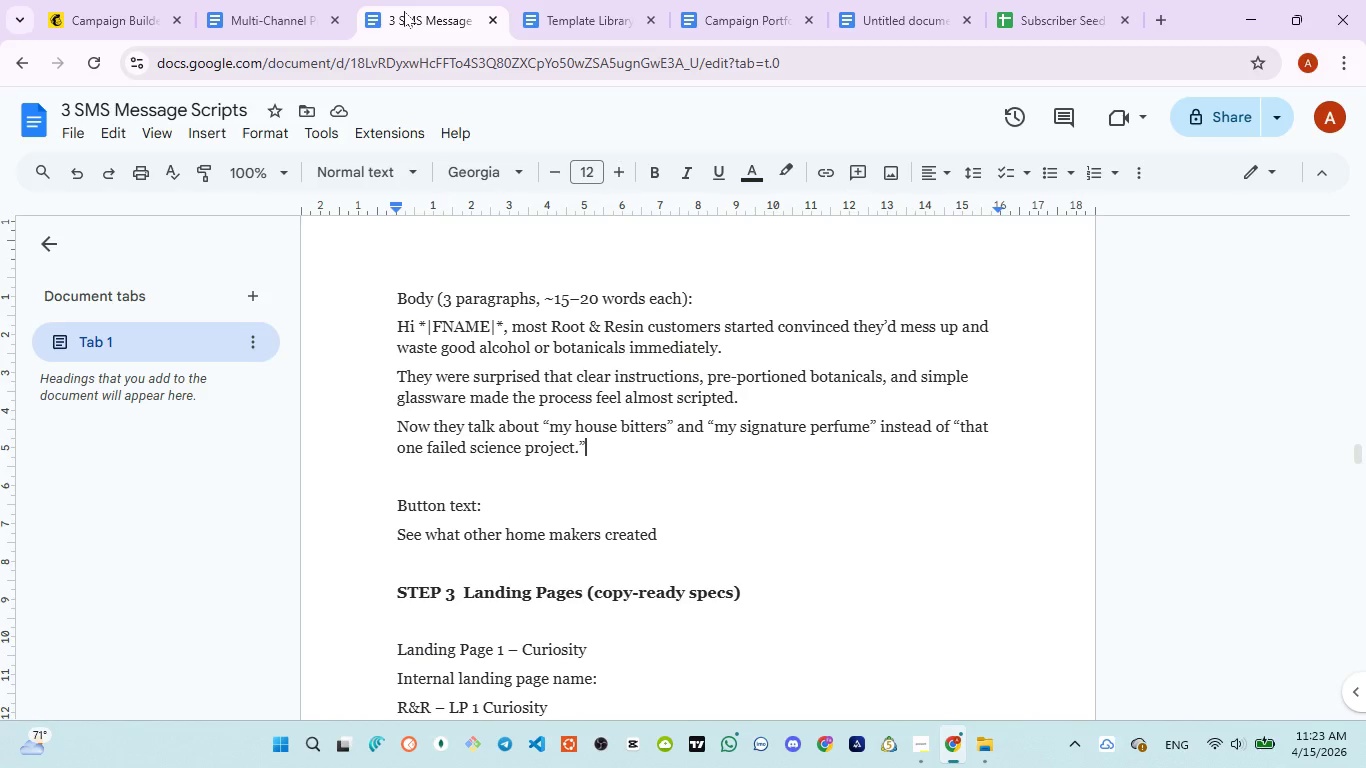 
left_click([128, 15])
 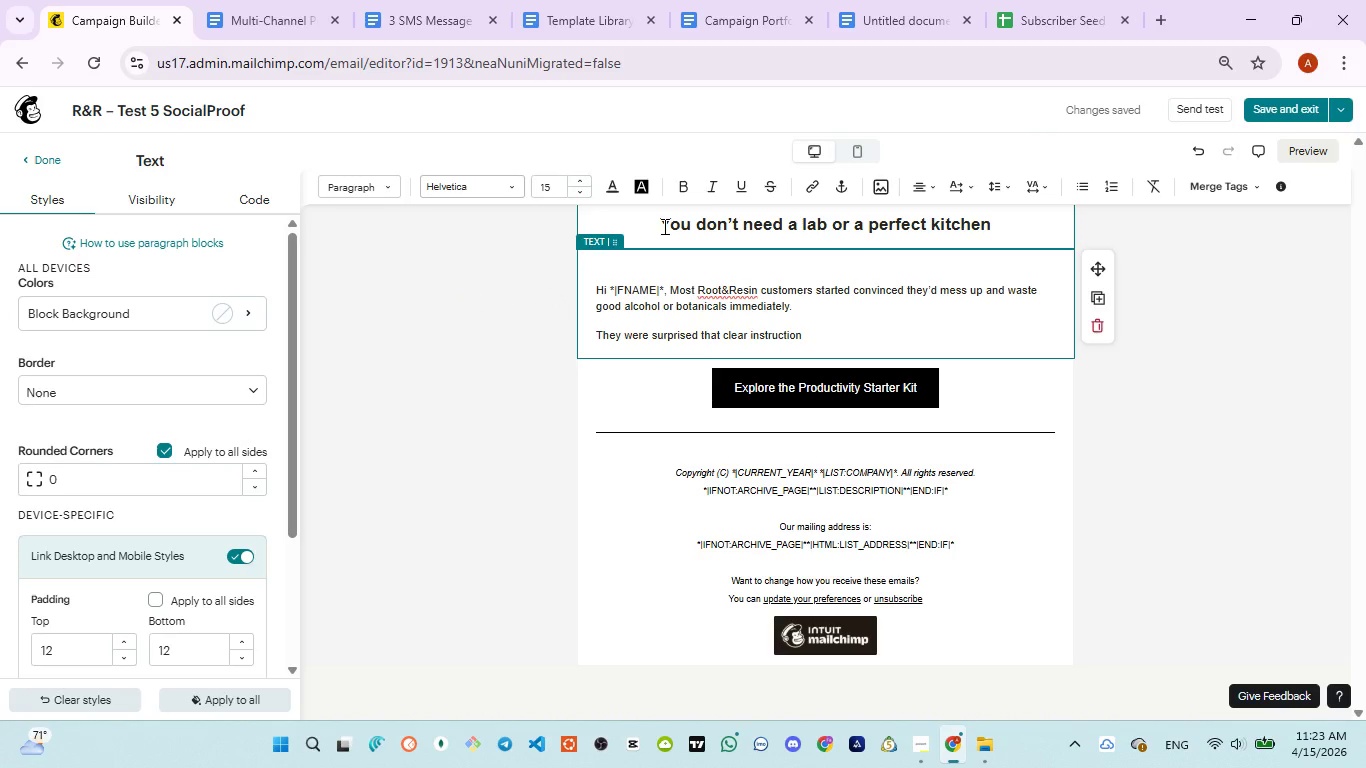 
key(ArrowLeft)
 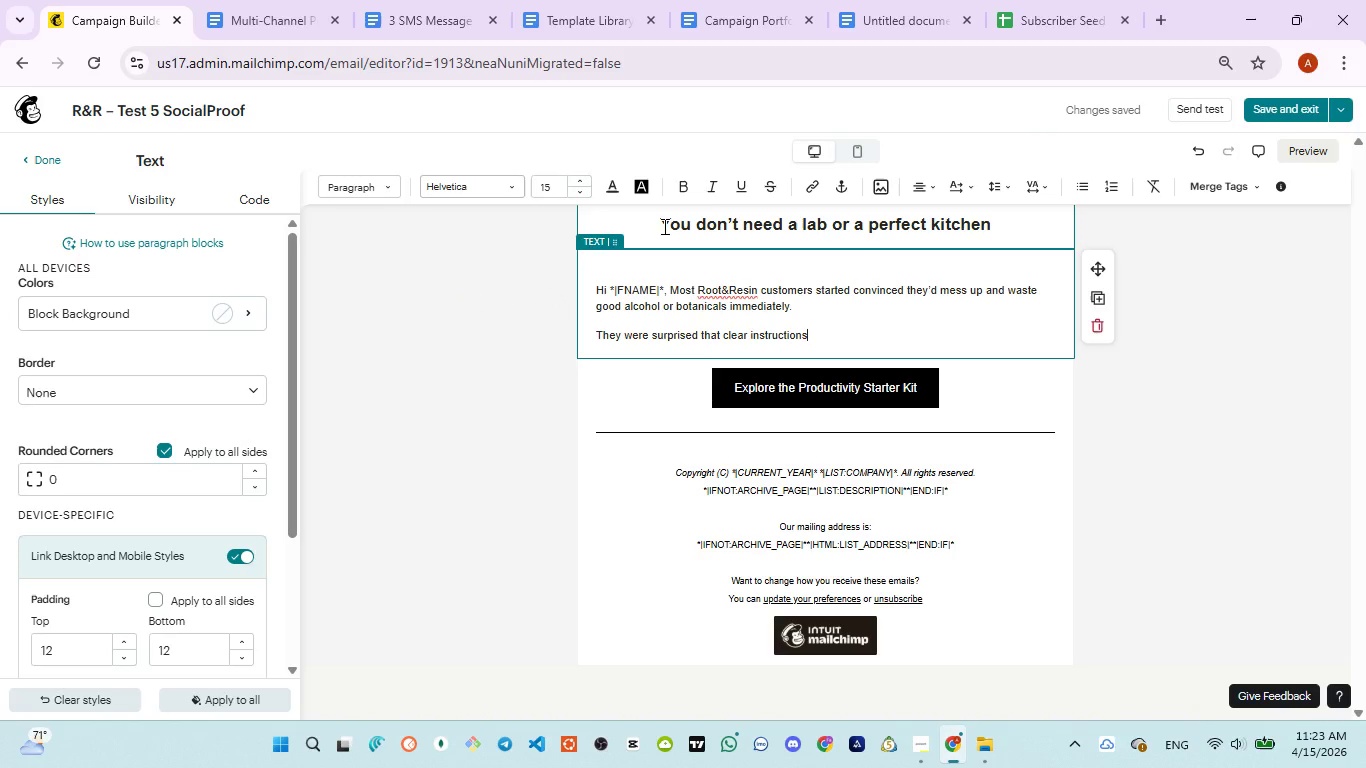 
type(s, pre-partioned botanicals,)
 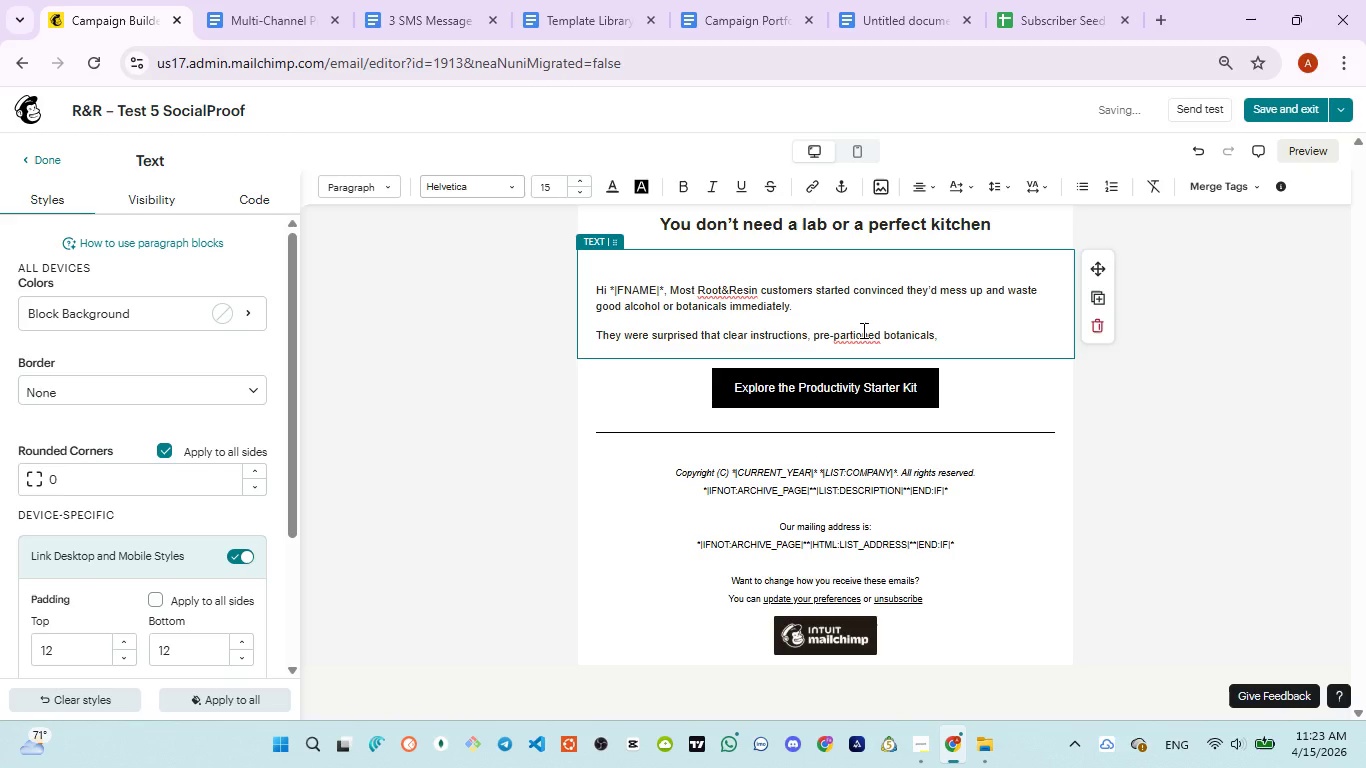 
wait(5.5)
 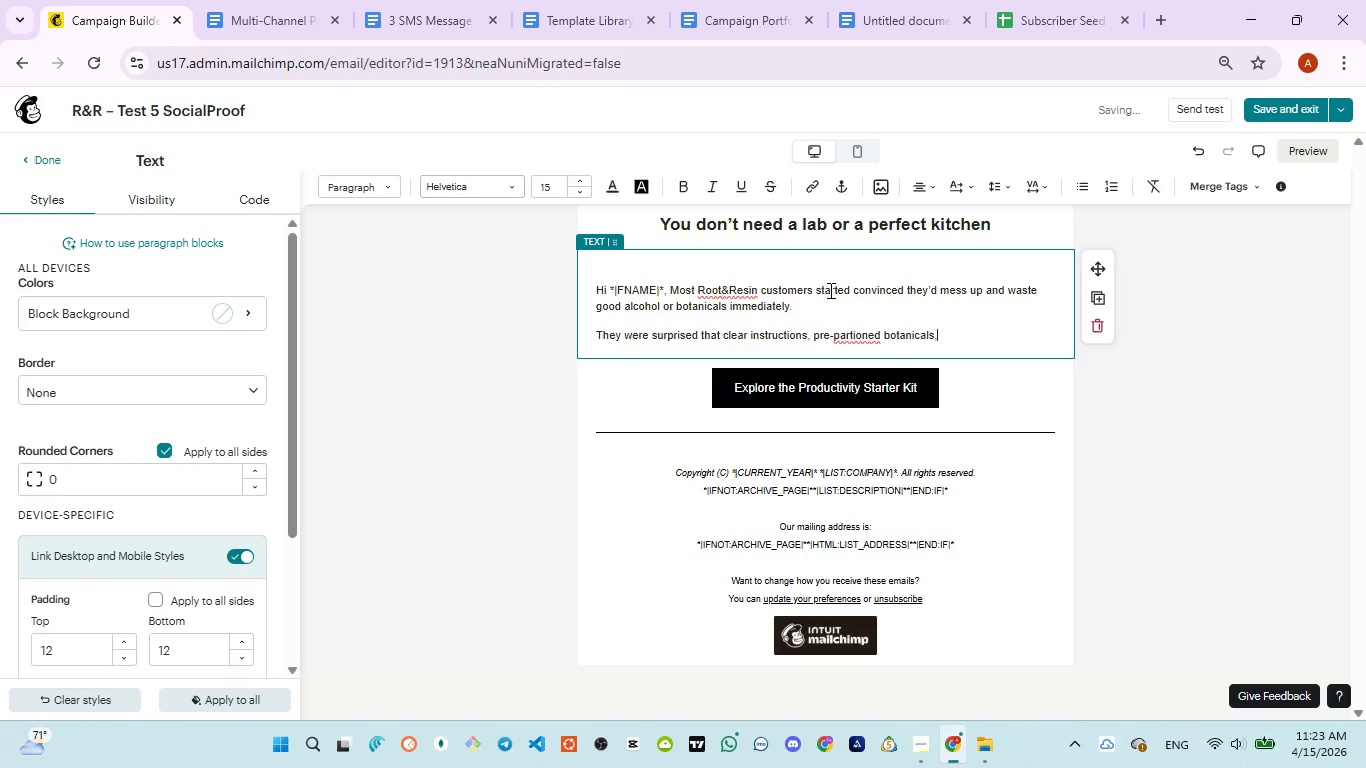 
left_click([432, 30])
 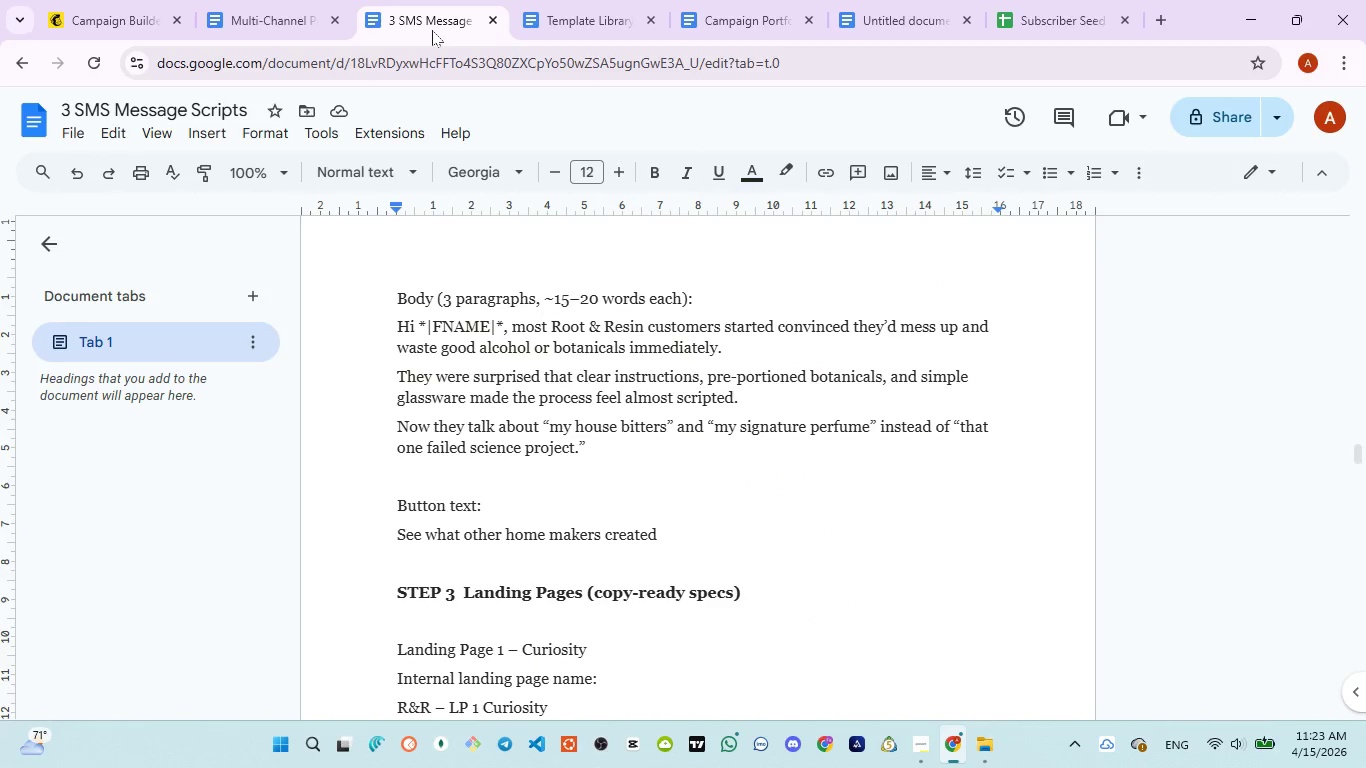 
wait(6.28)
 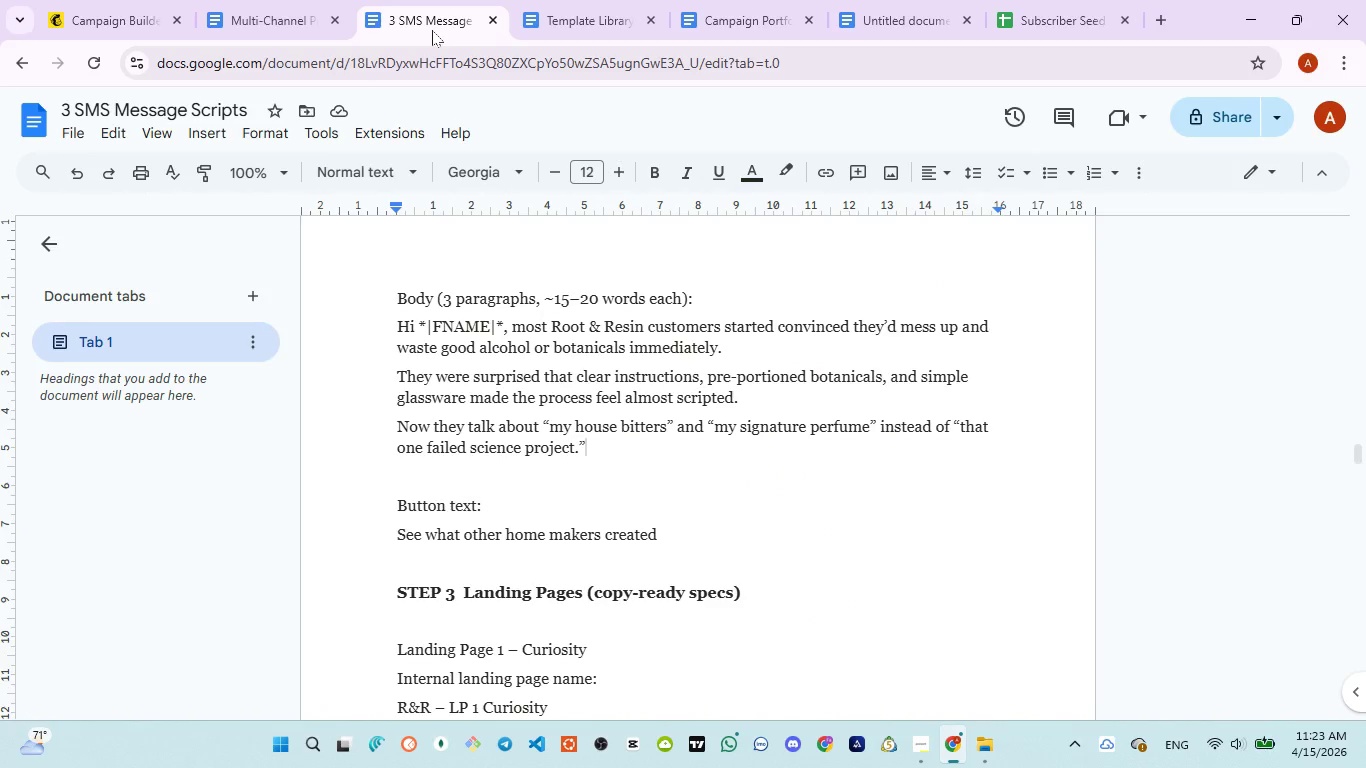 
left_click([95, 12])
 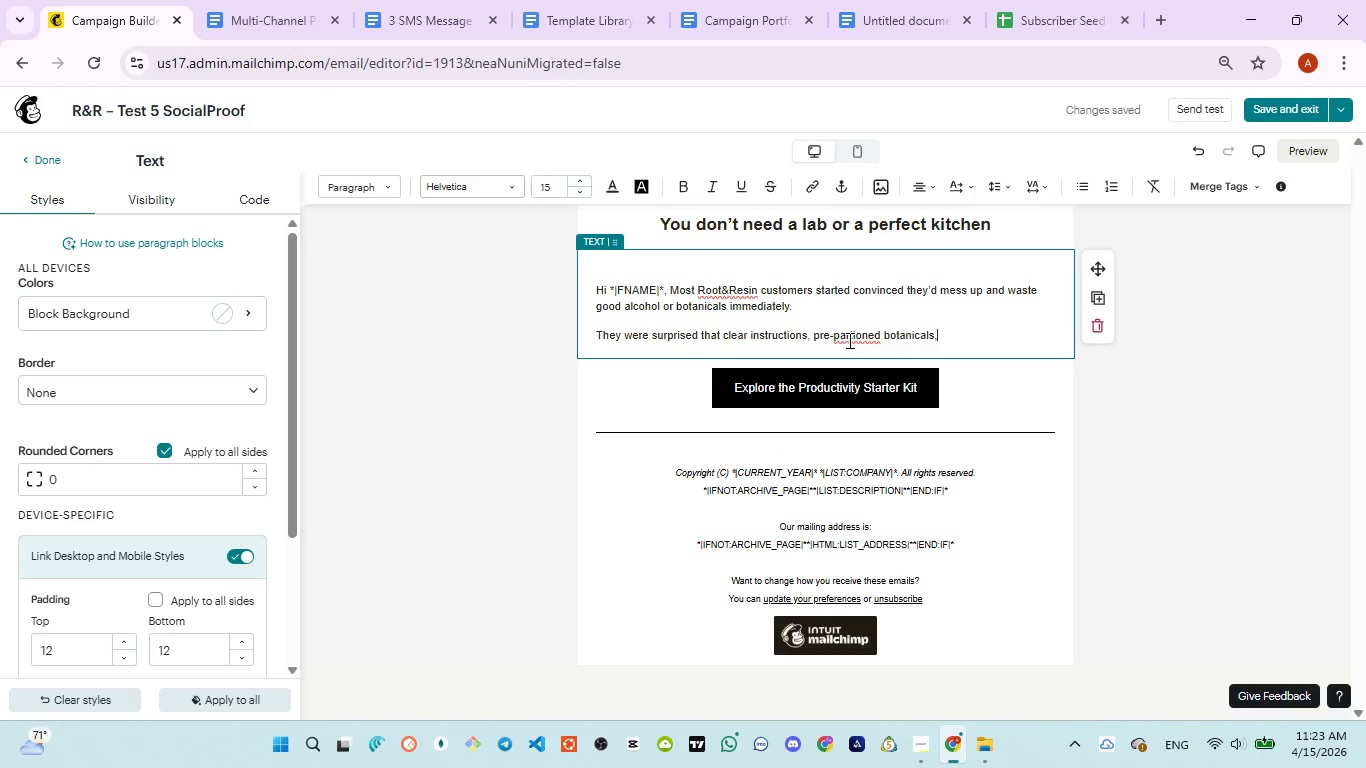 
double_click([848, 340])
 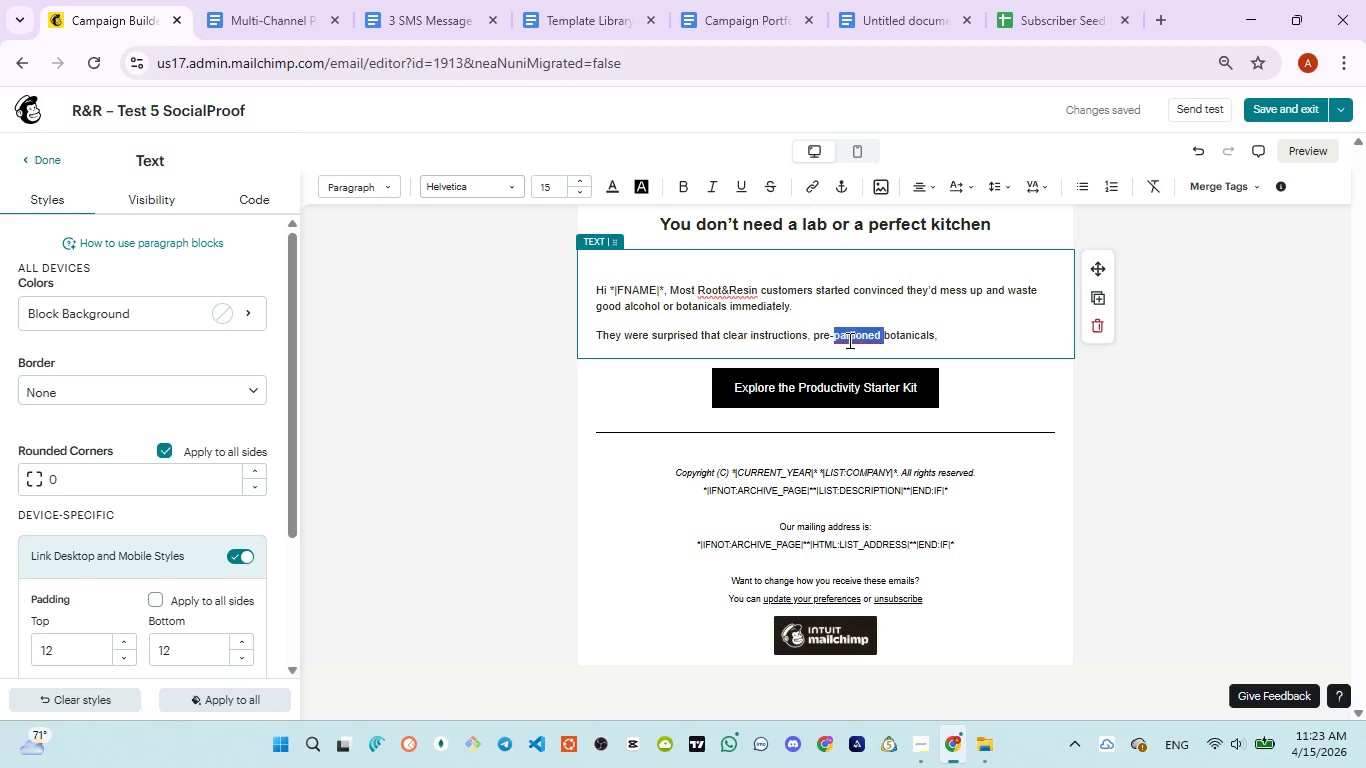 
type(portioned )
 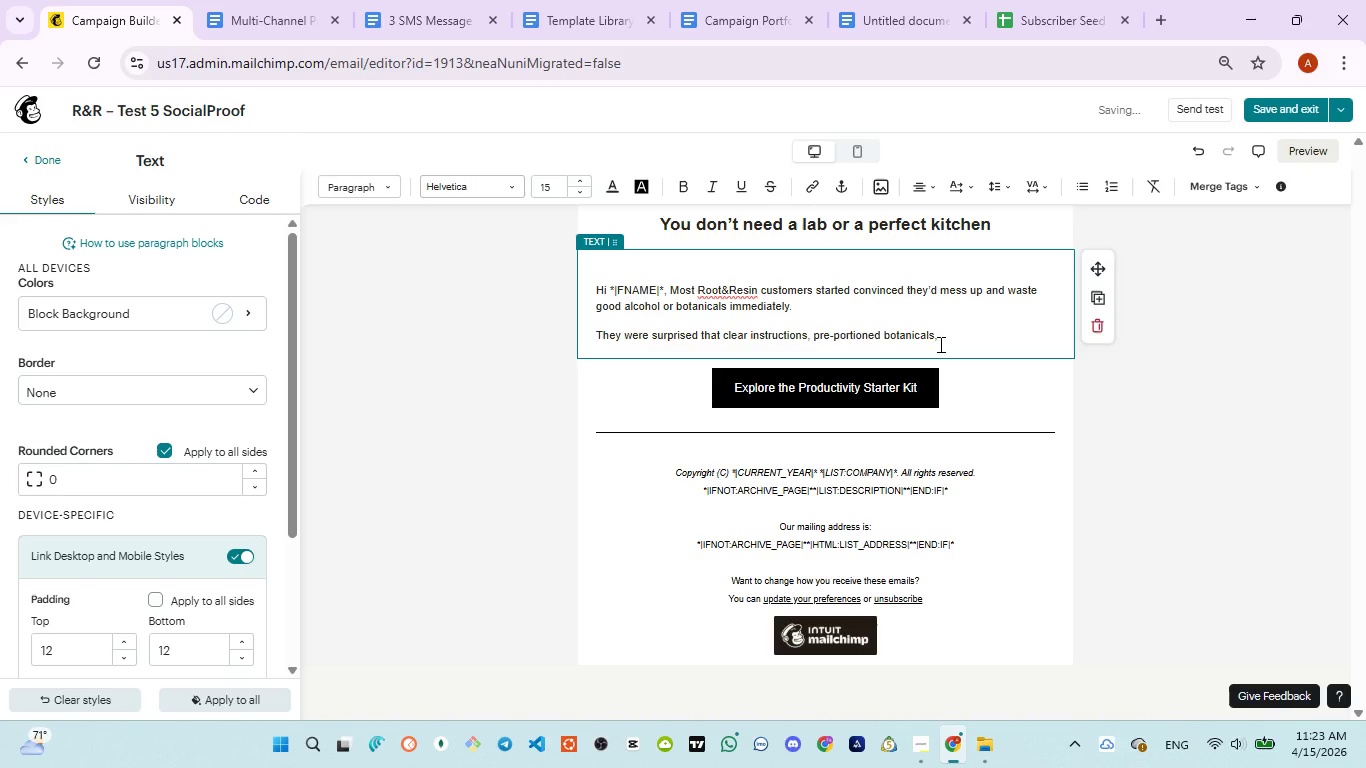 
left_click([939, 344])
 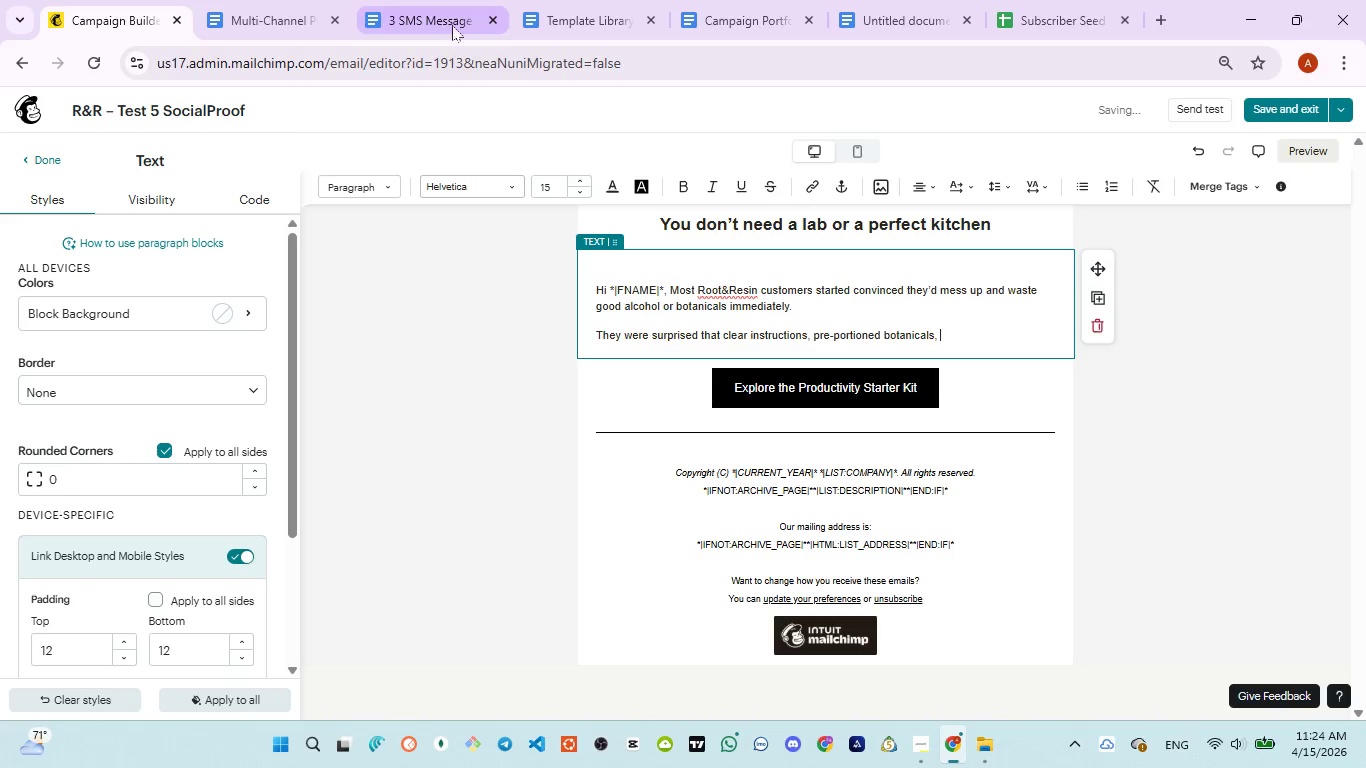 
left_click([451, 20])
 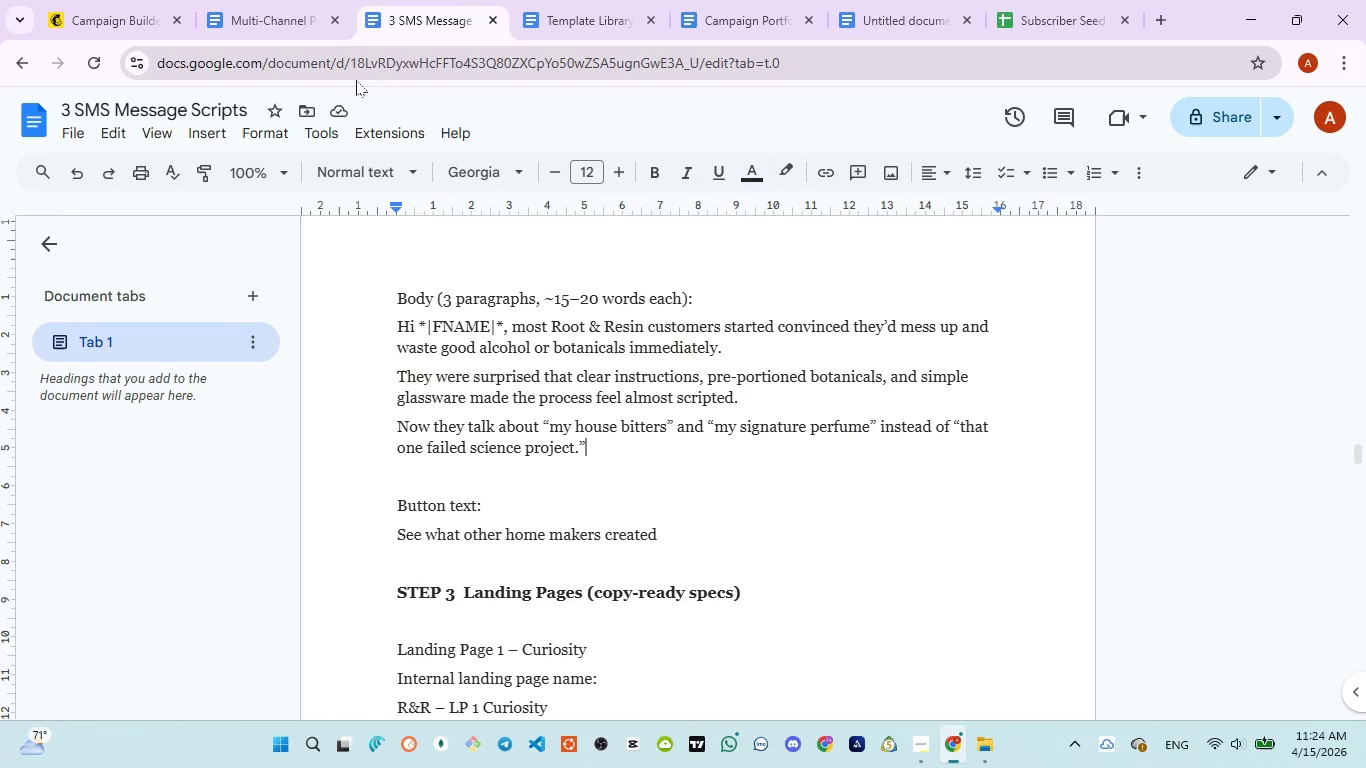 
left_click([100, 15])
 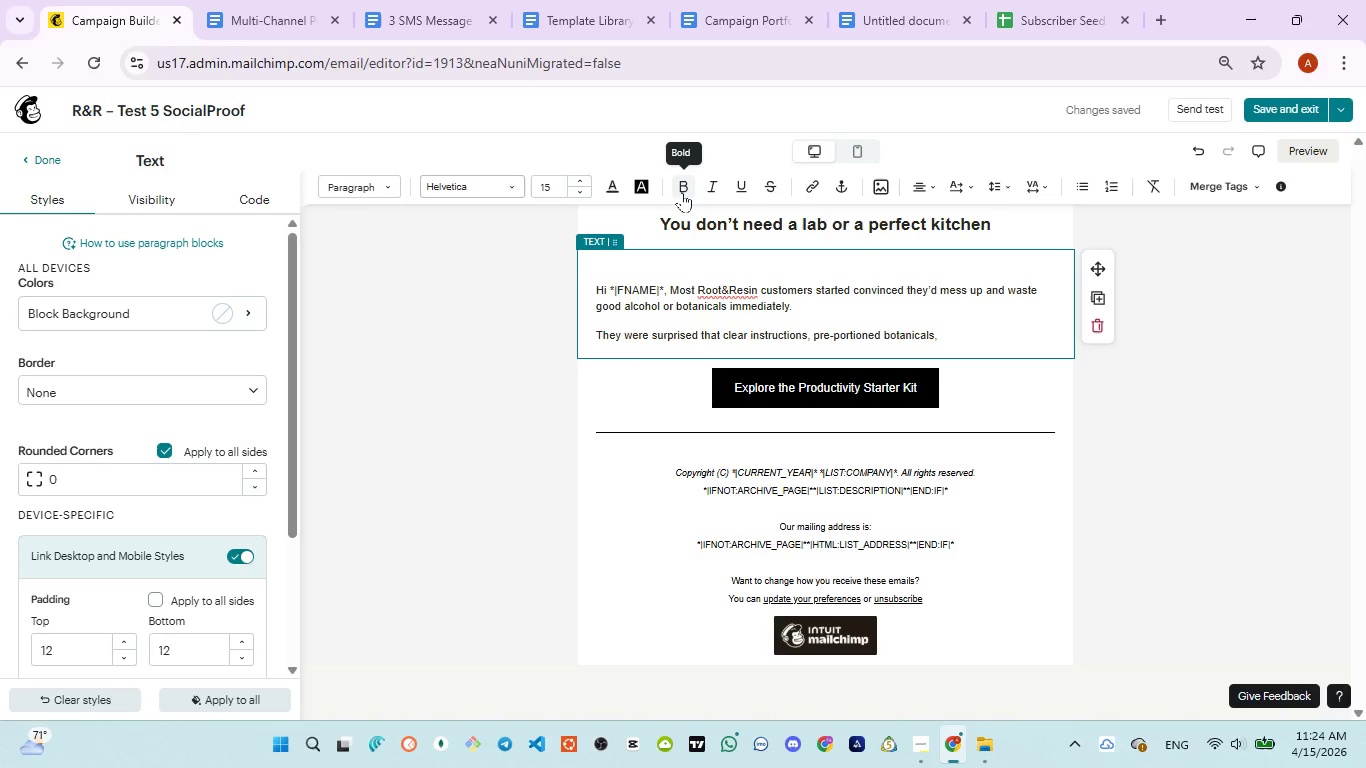 
type(and simple glass )
key(Backspace)
type(ware maf)
key(Backspace)
type(de )
 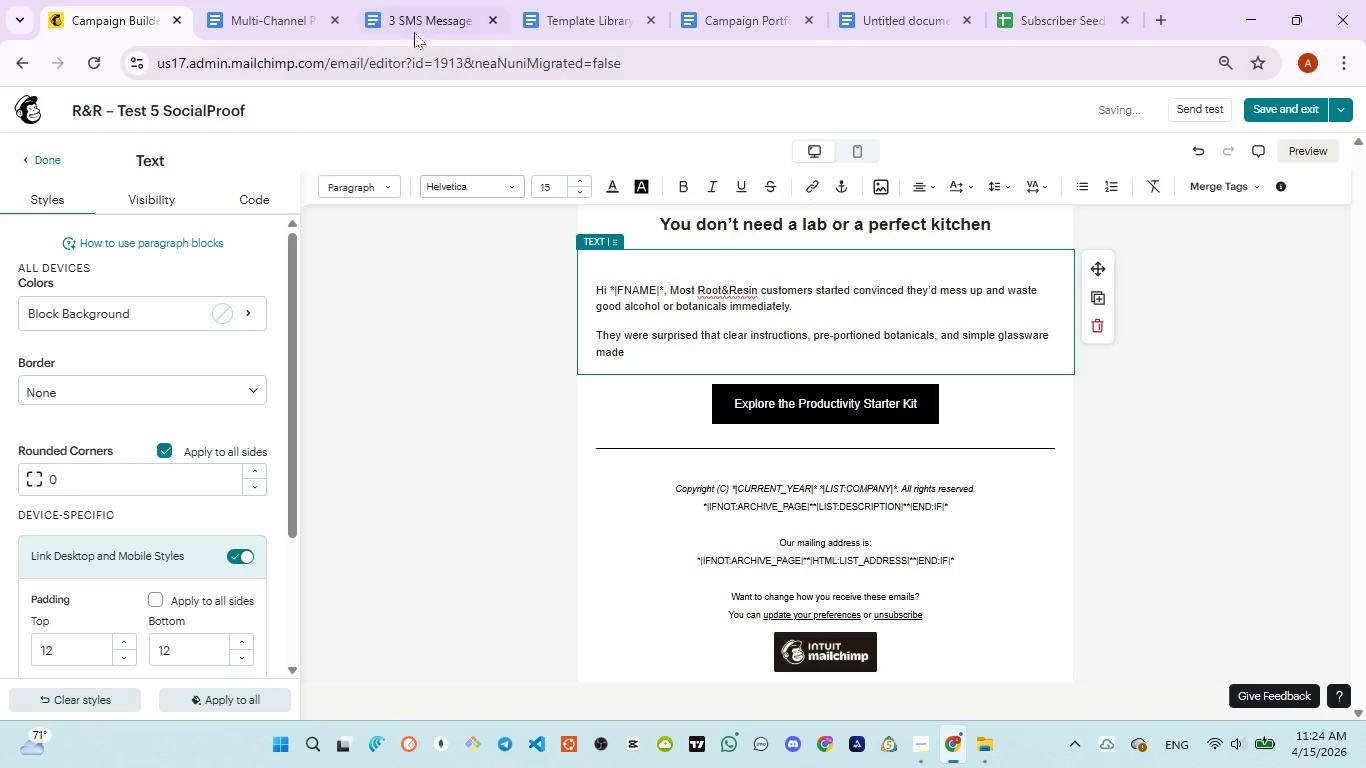 
left_click([411, 26])
 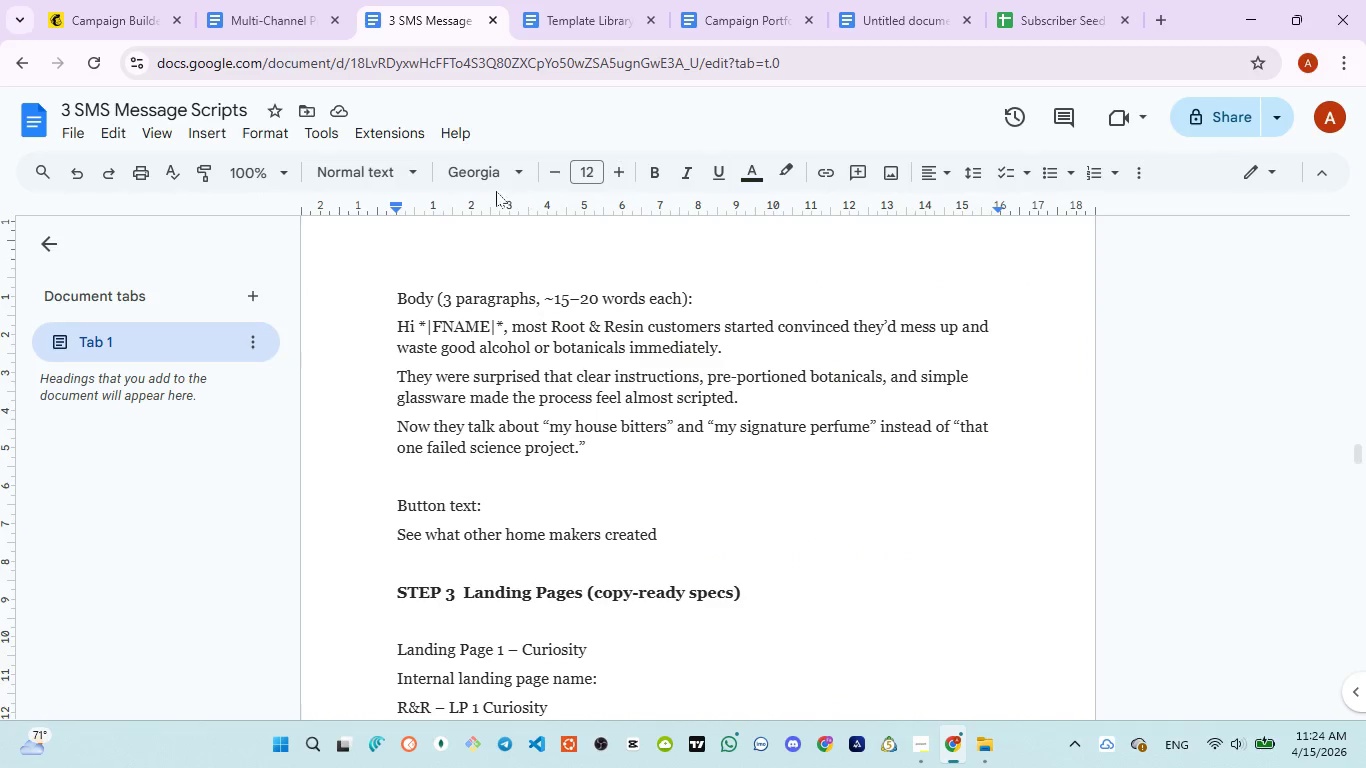 
wait(6.41)
 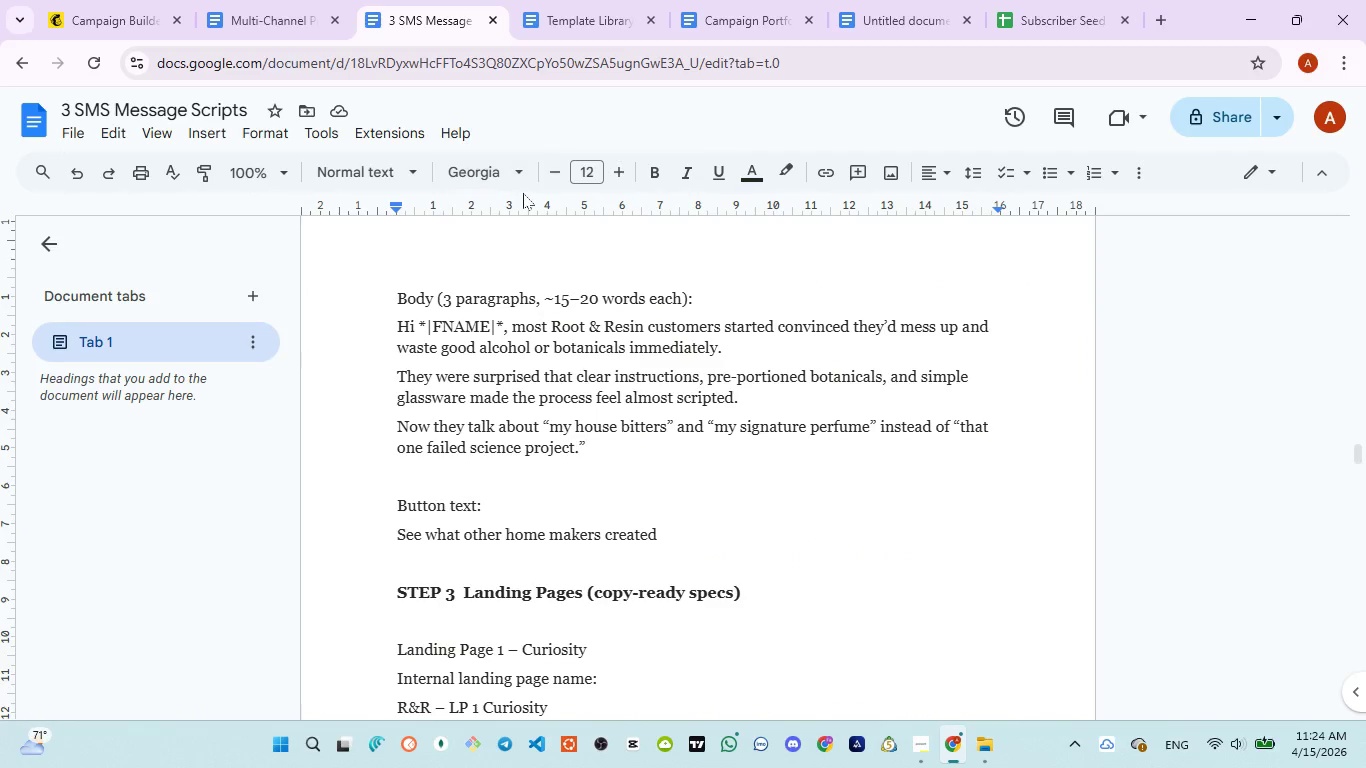 
left_click([111, 8])
 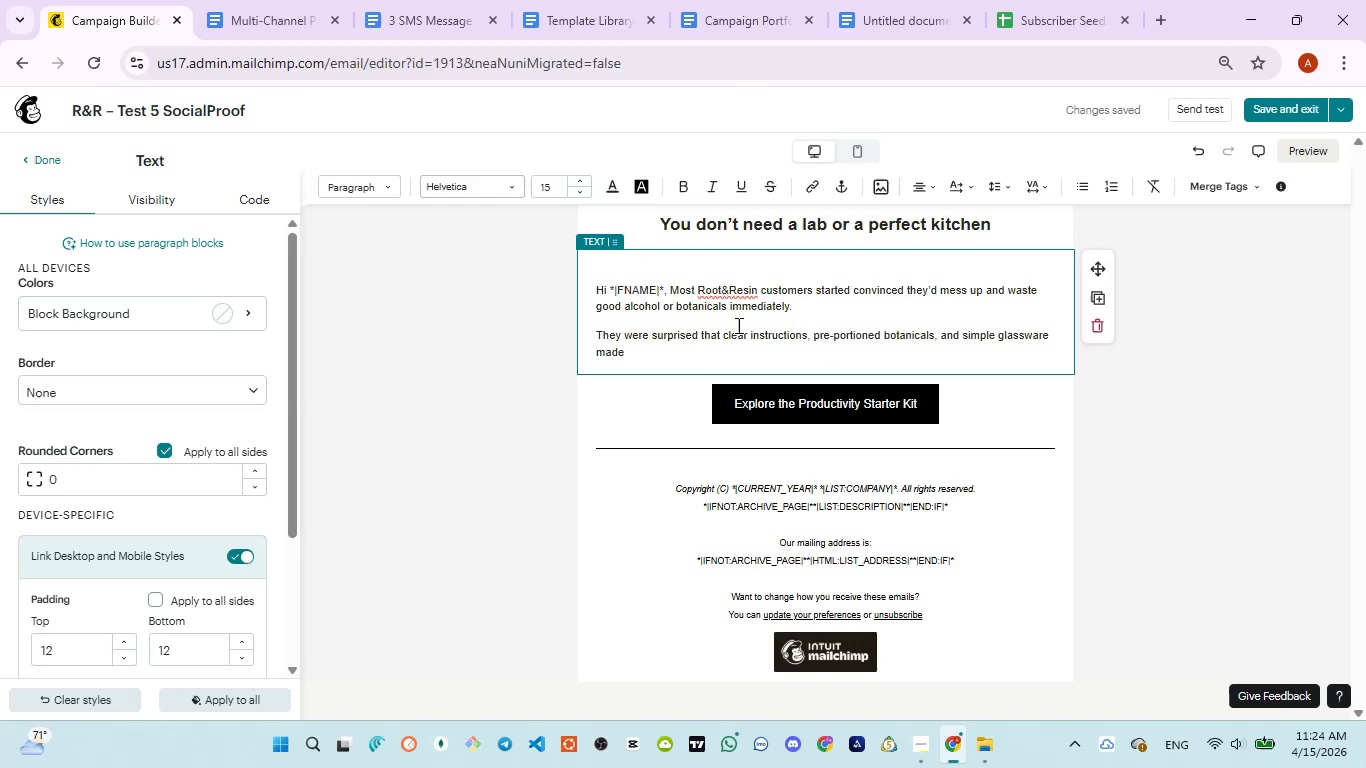 
type(that process feels )
 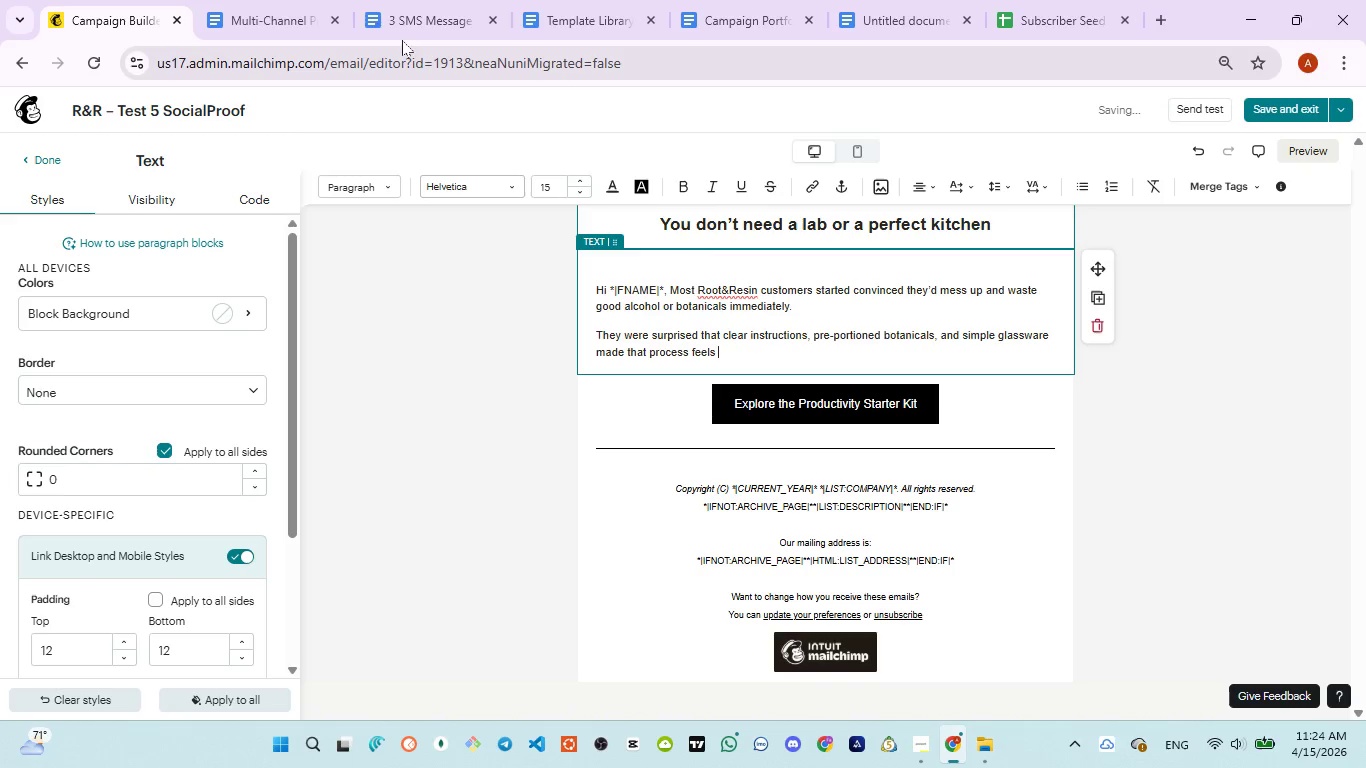 
left_click([401, 38])
 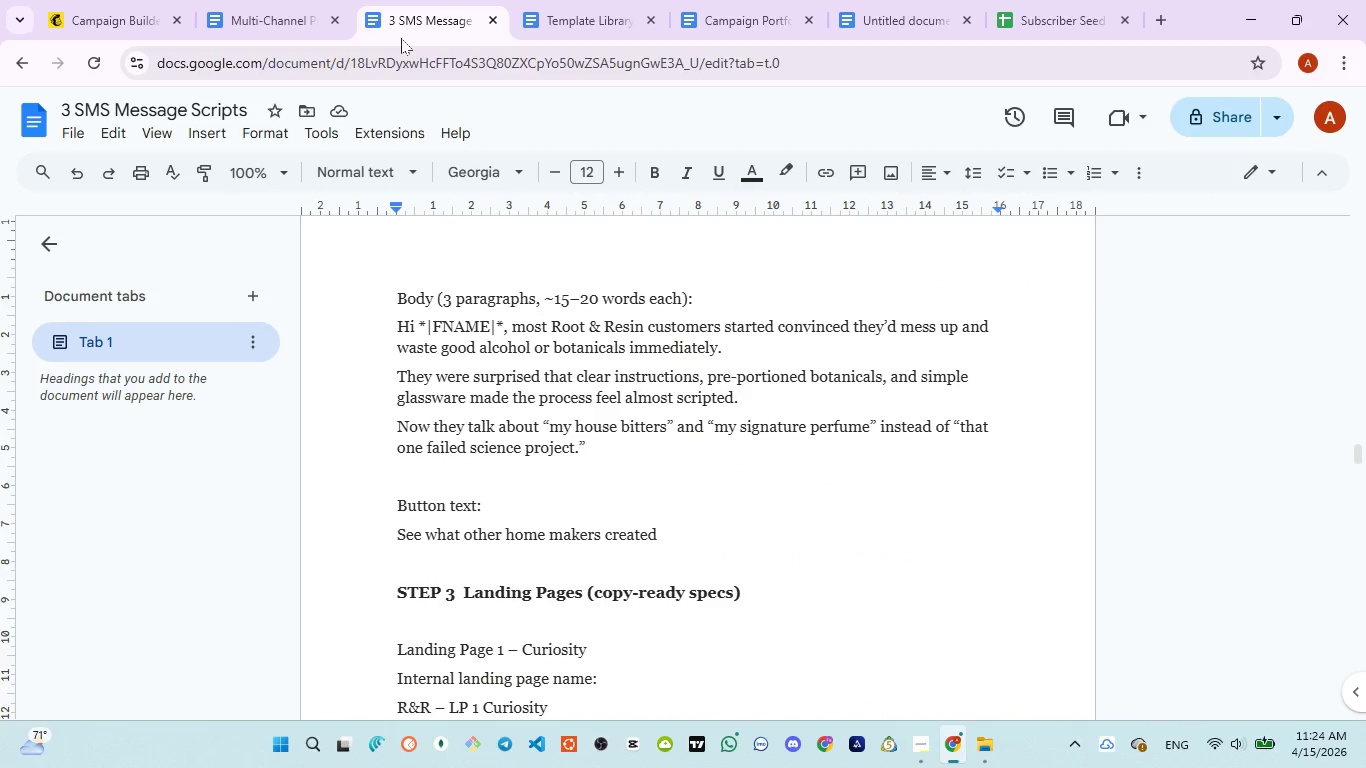 
wait(5.02)
 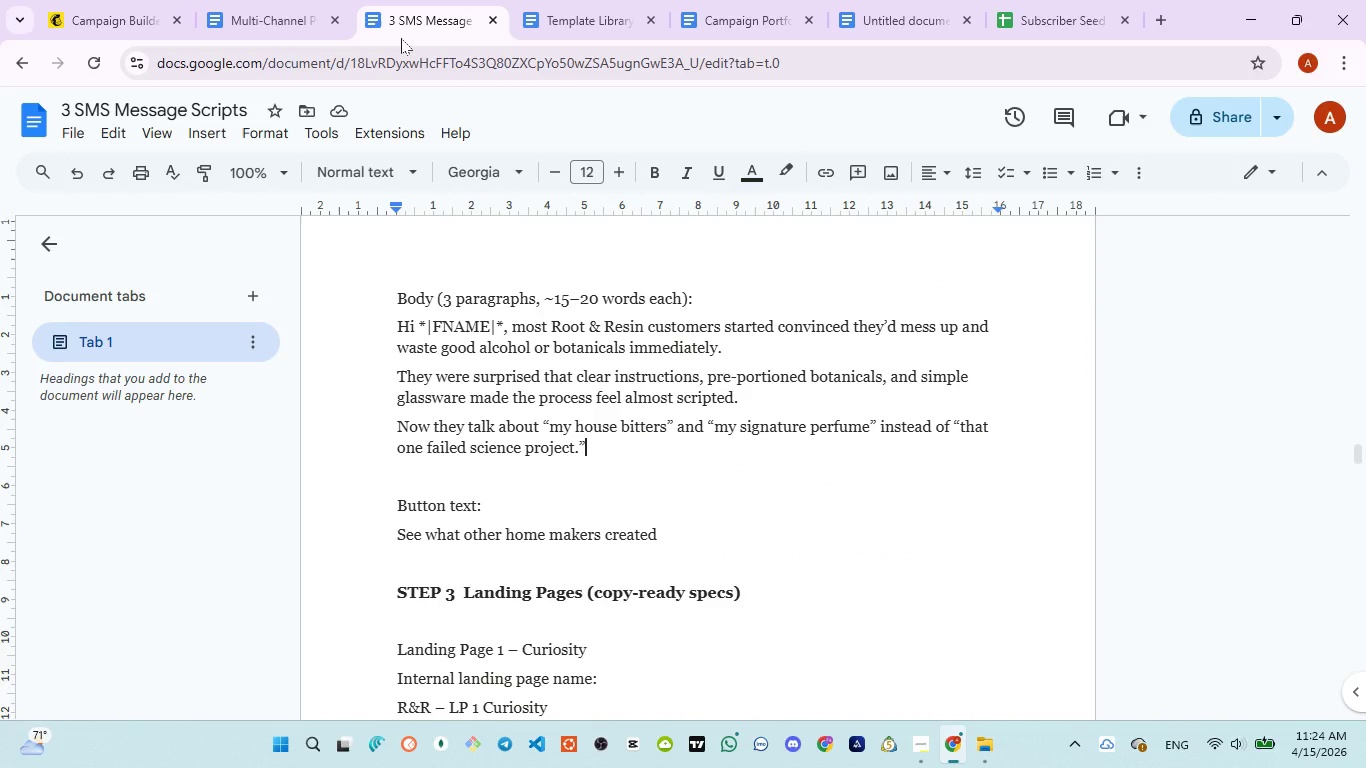 
left_click([97, 26])
 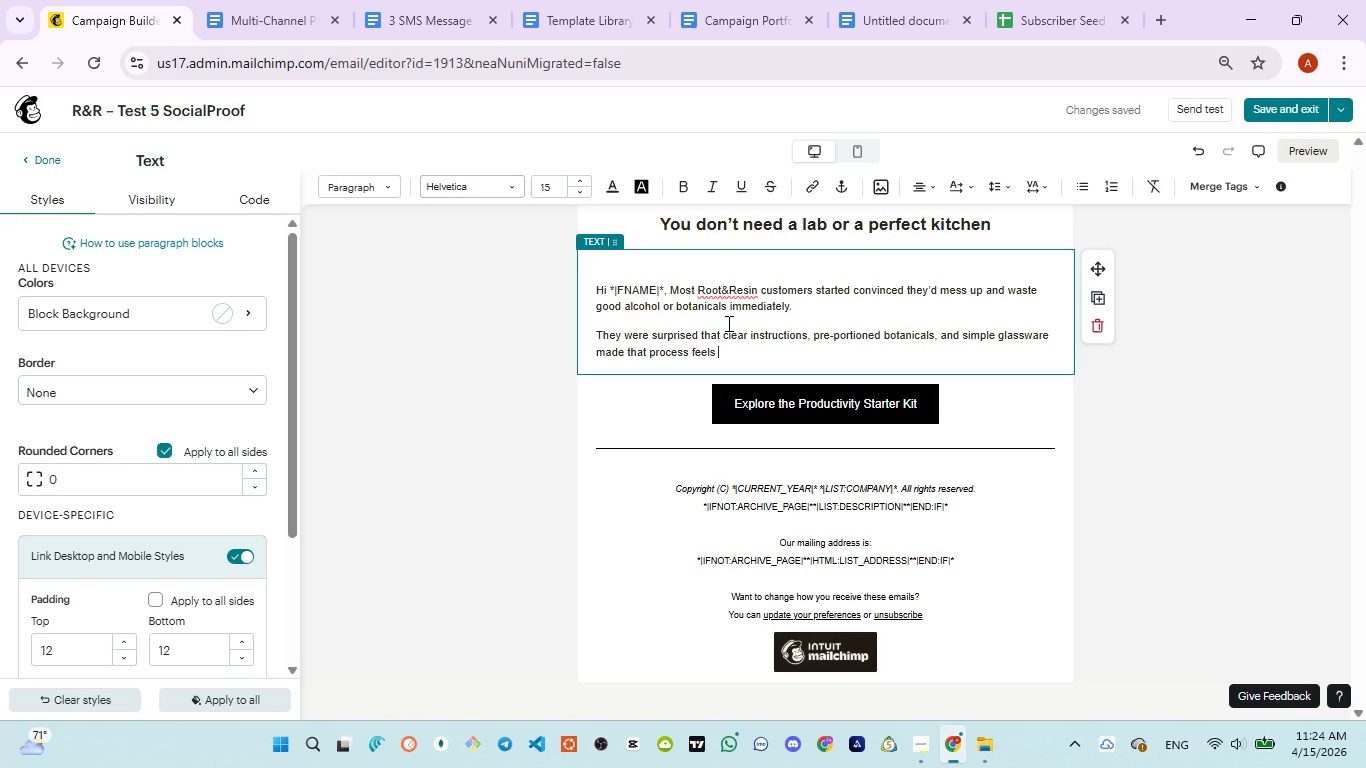 
key(Backspace)
key(Backspace)
type( almost scripted,)
key(Backspace)
type(.)
 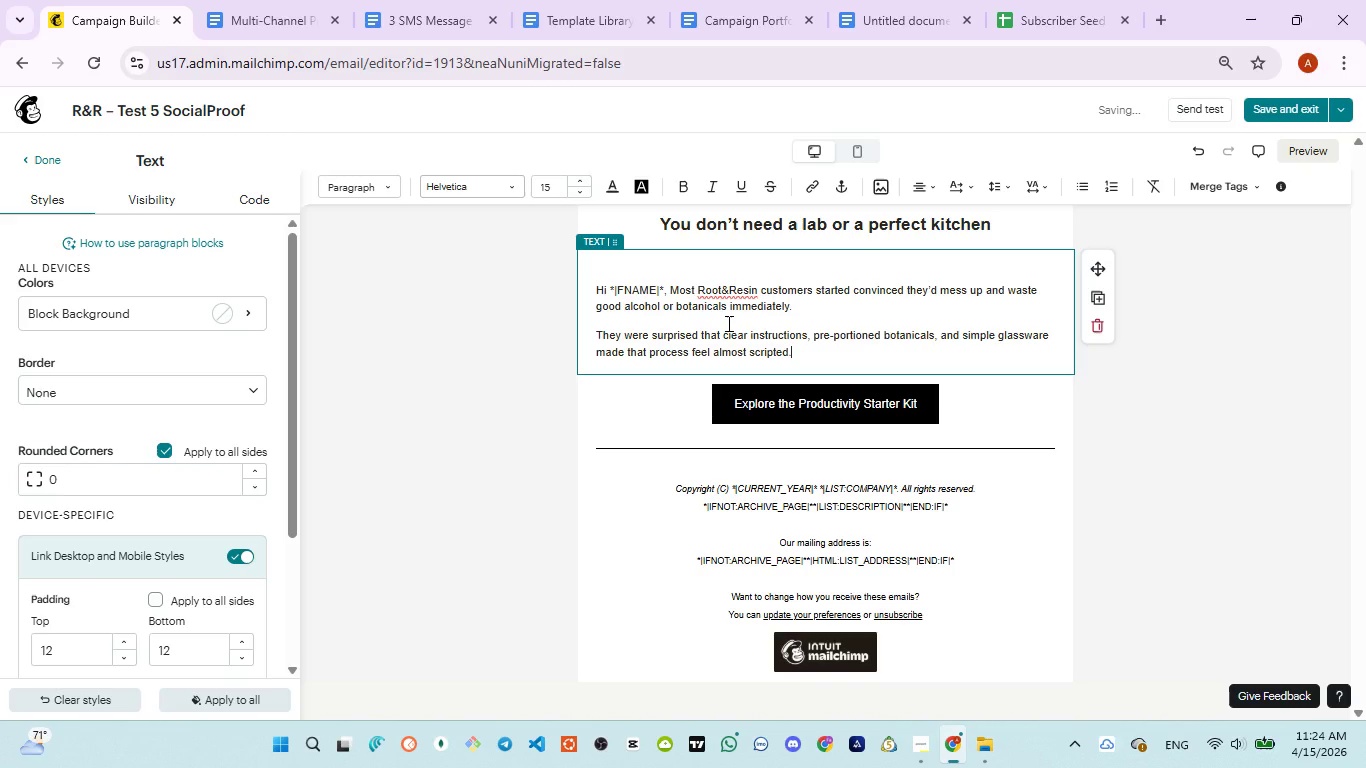 
key(Enter)
 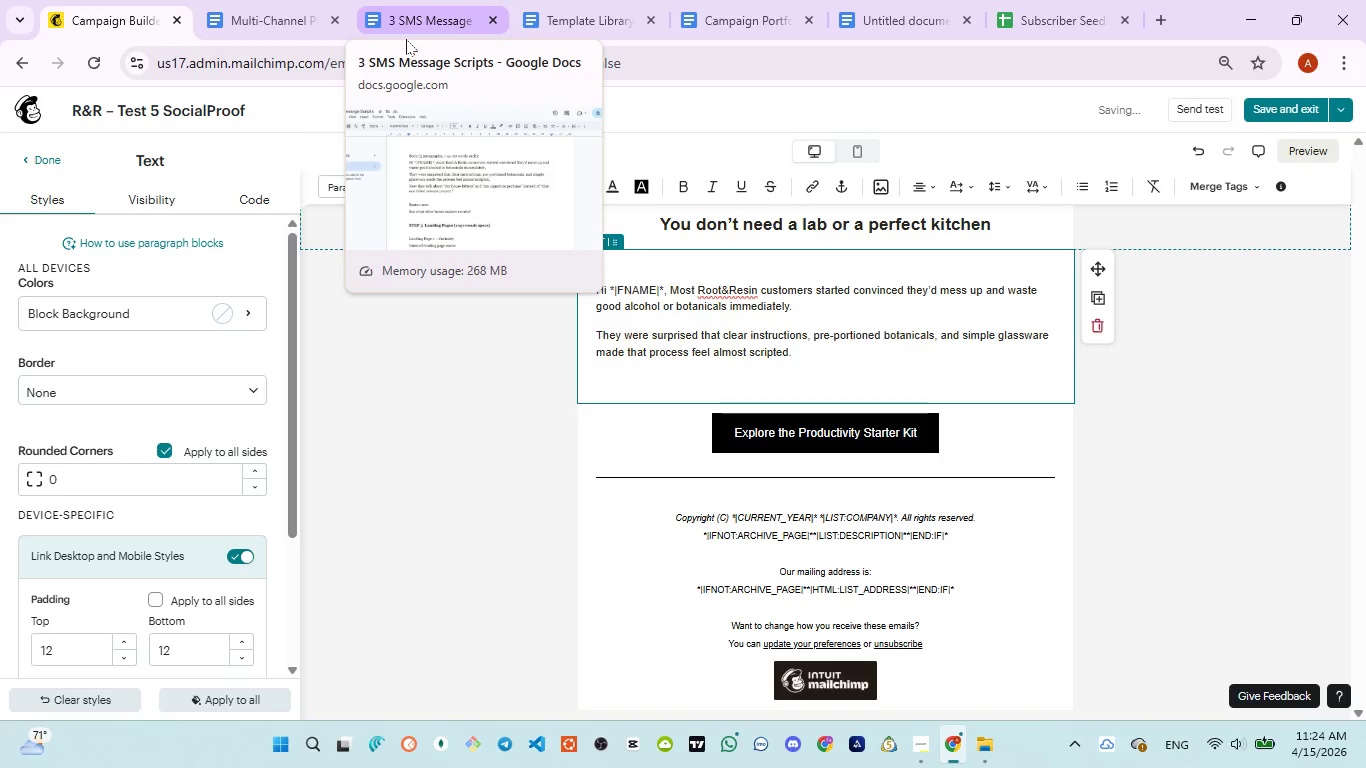 
wait(5.33)
 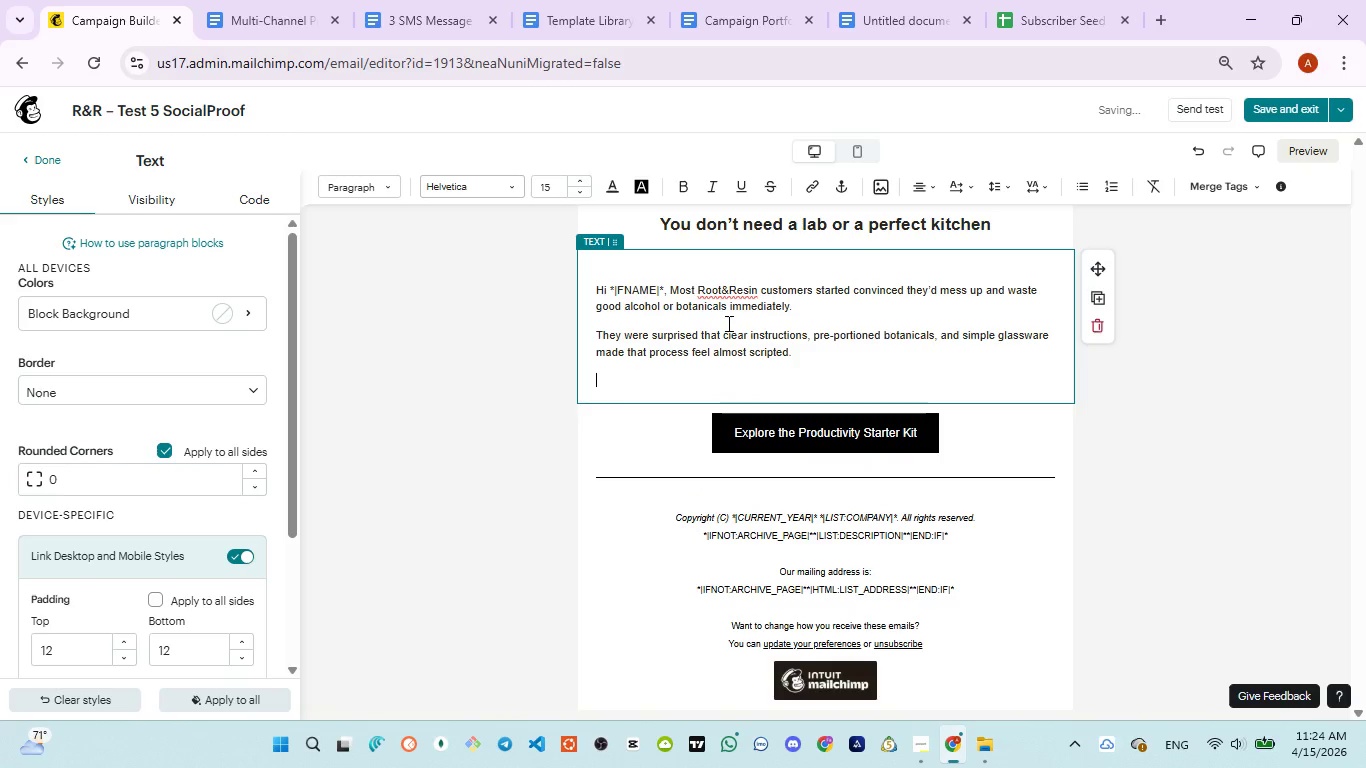 
left_click([407, 27])
 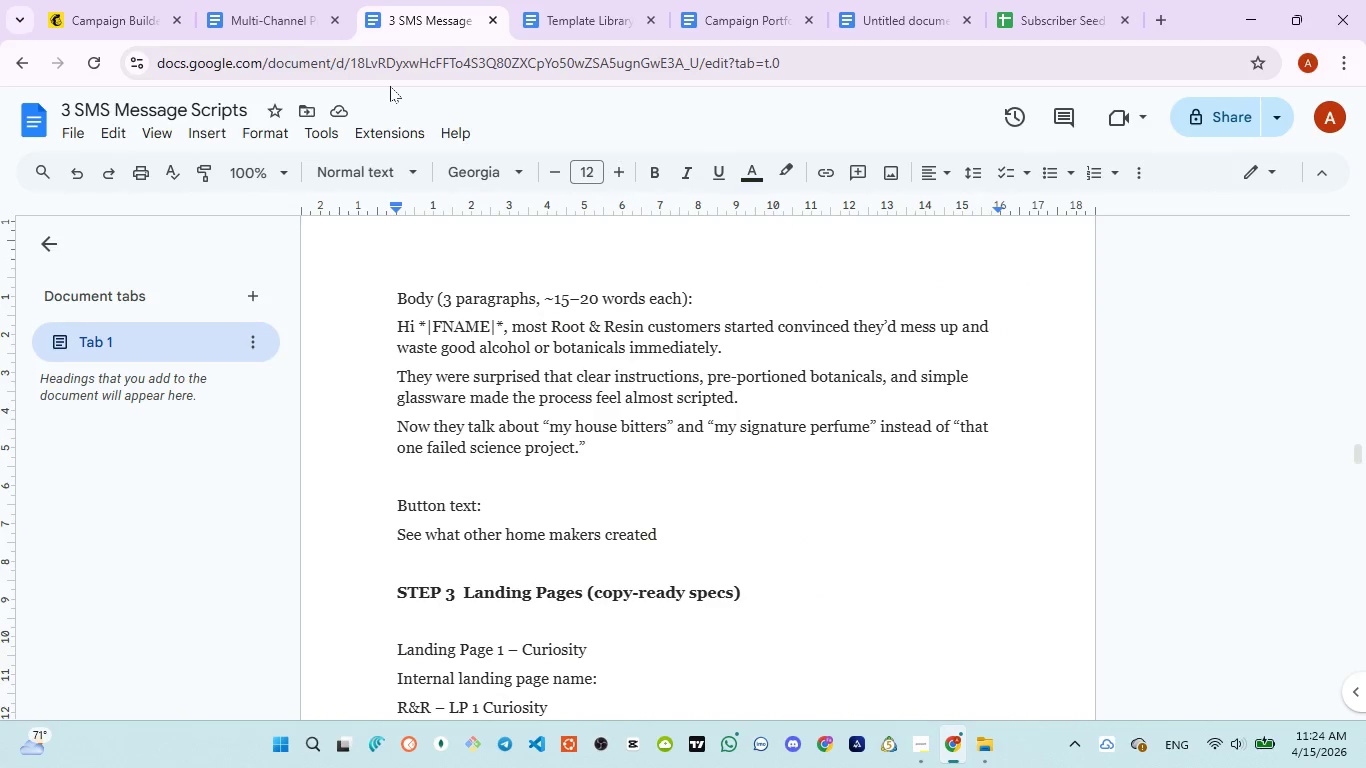 
left_click([85, 17])
 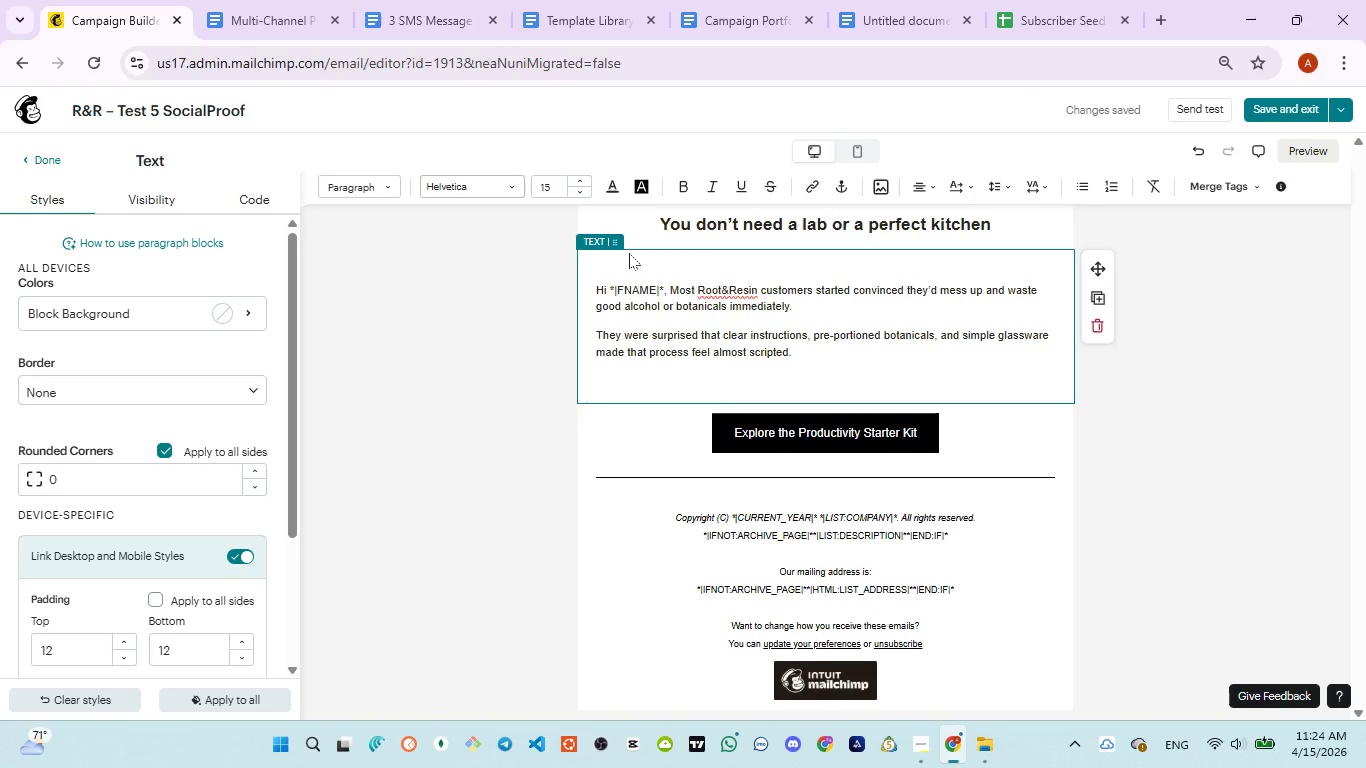 
type(T)
key(Backspace)
type(Now they talk about )
 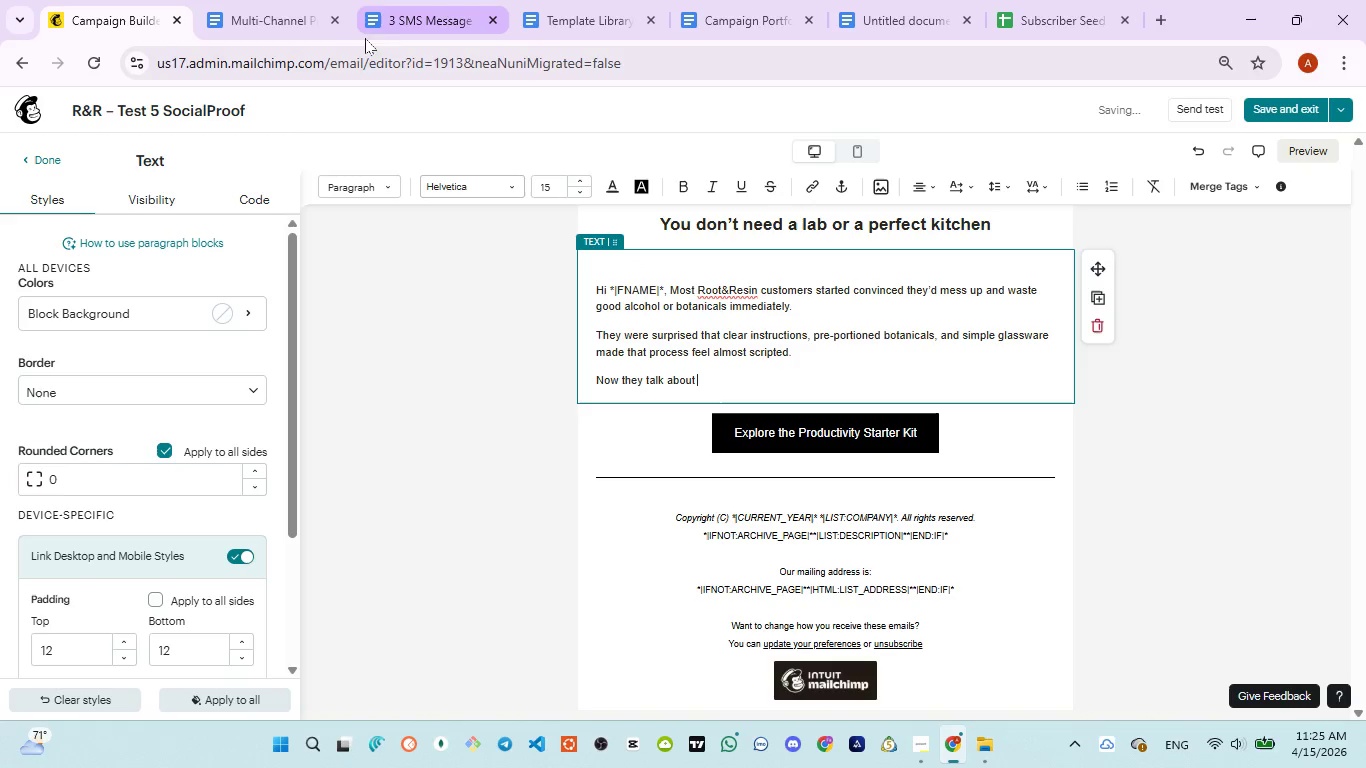 
left_click([393, 28])
 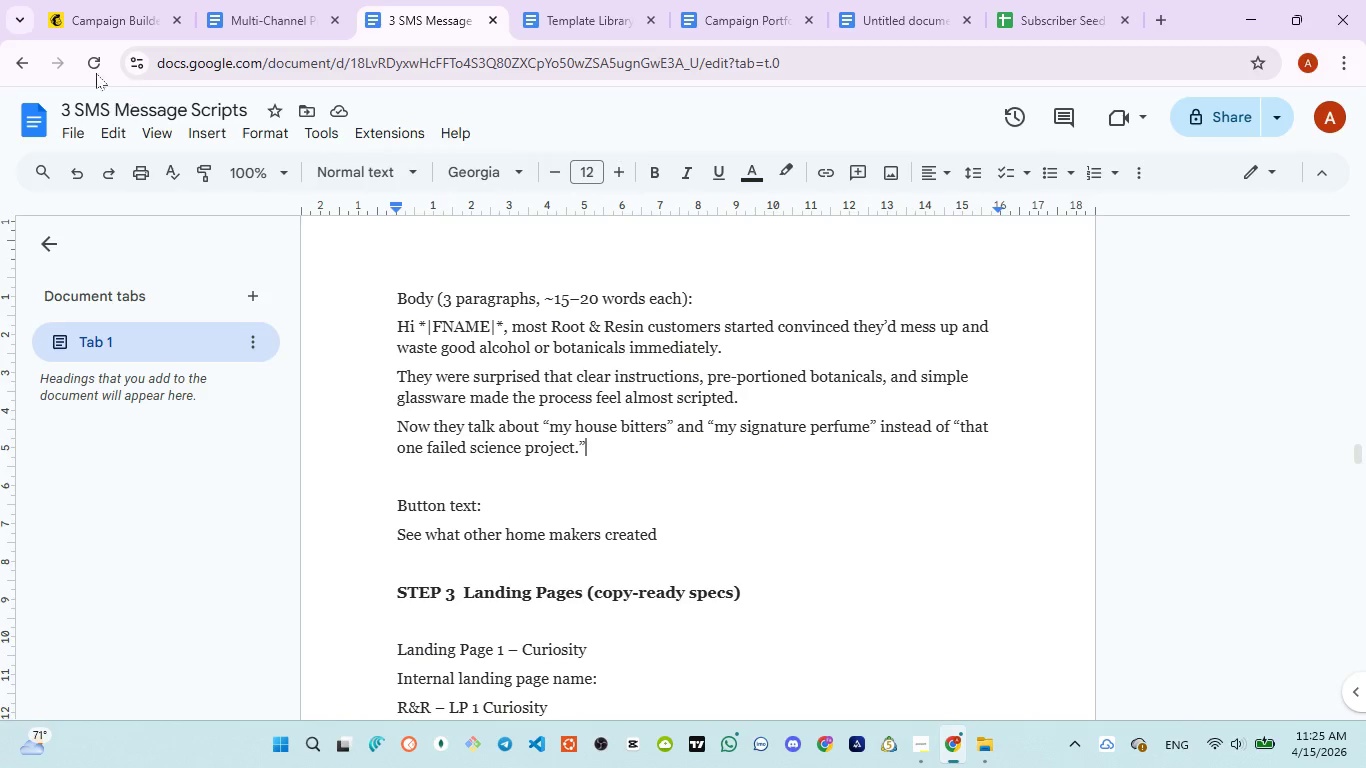 
wait(5.33)
 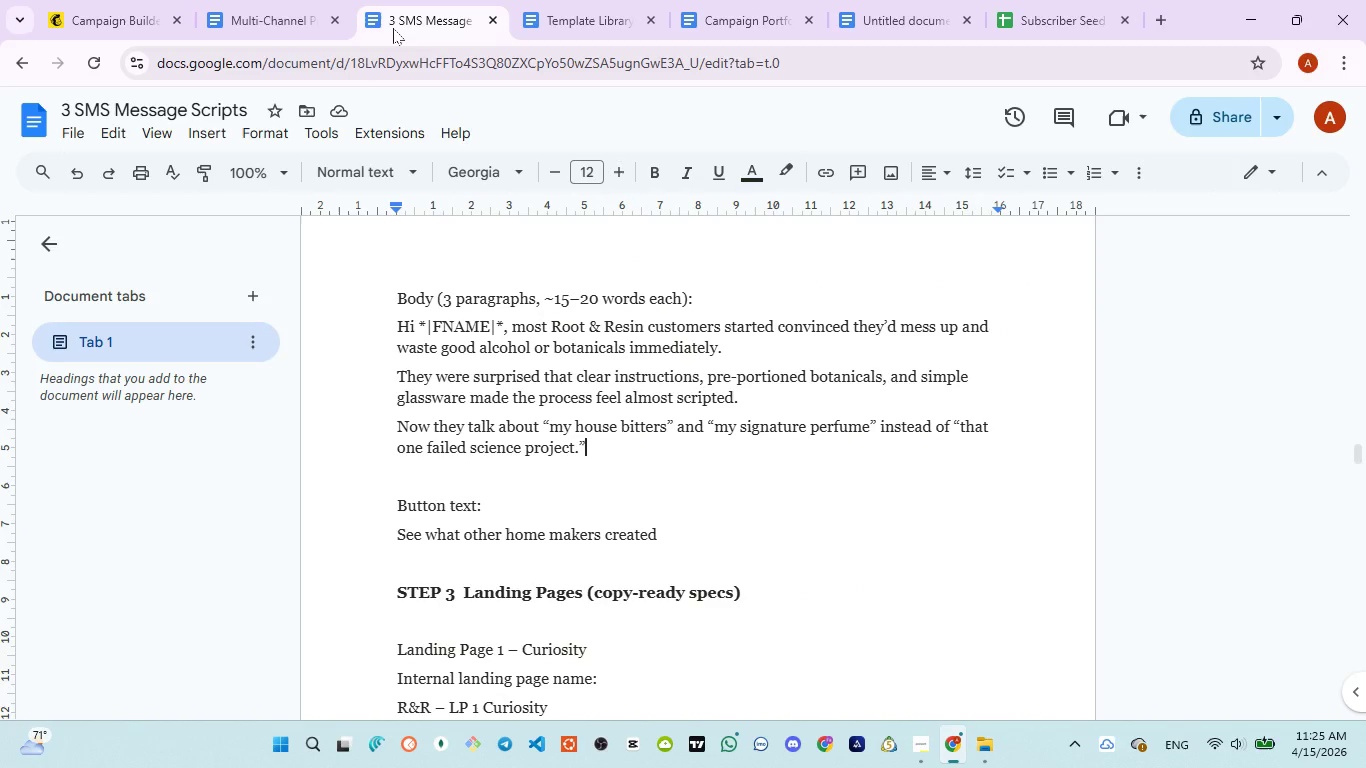 
left_click([72, 29])
 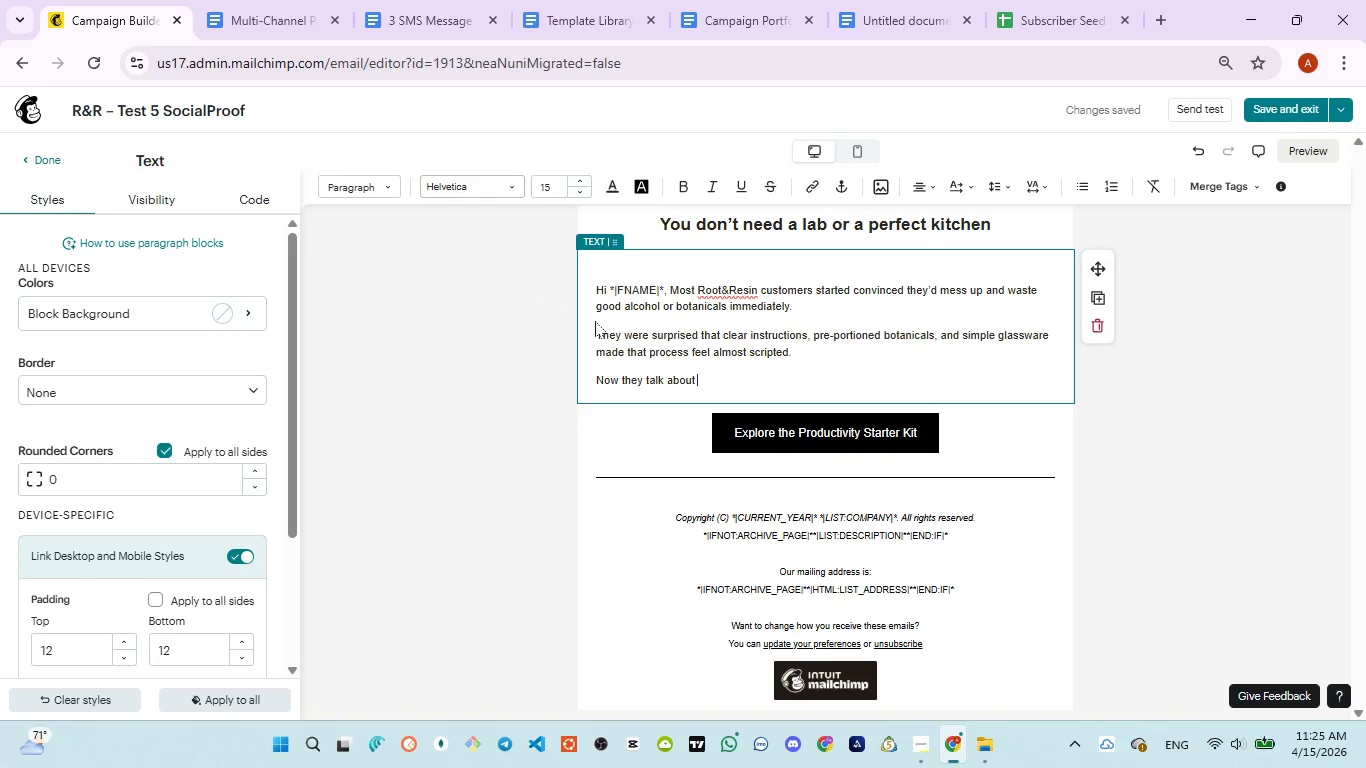 
type("my house bitters" and ")
 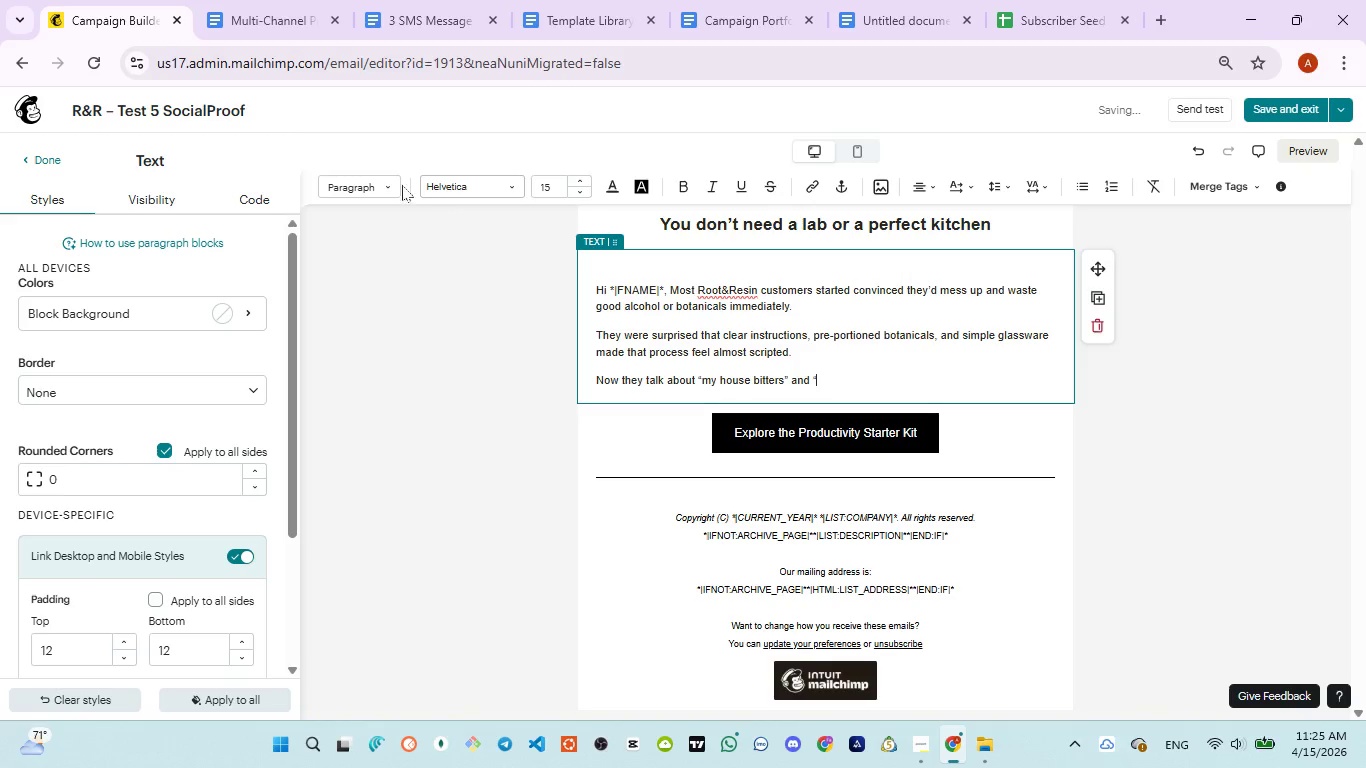 
left_click([400, 42])
 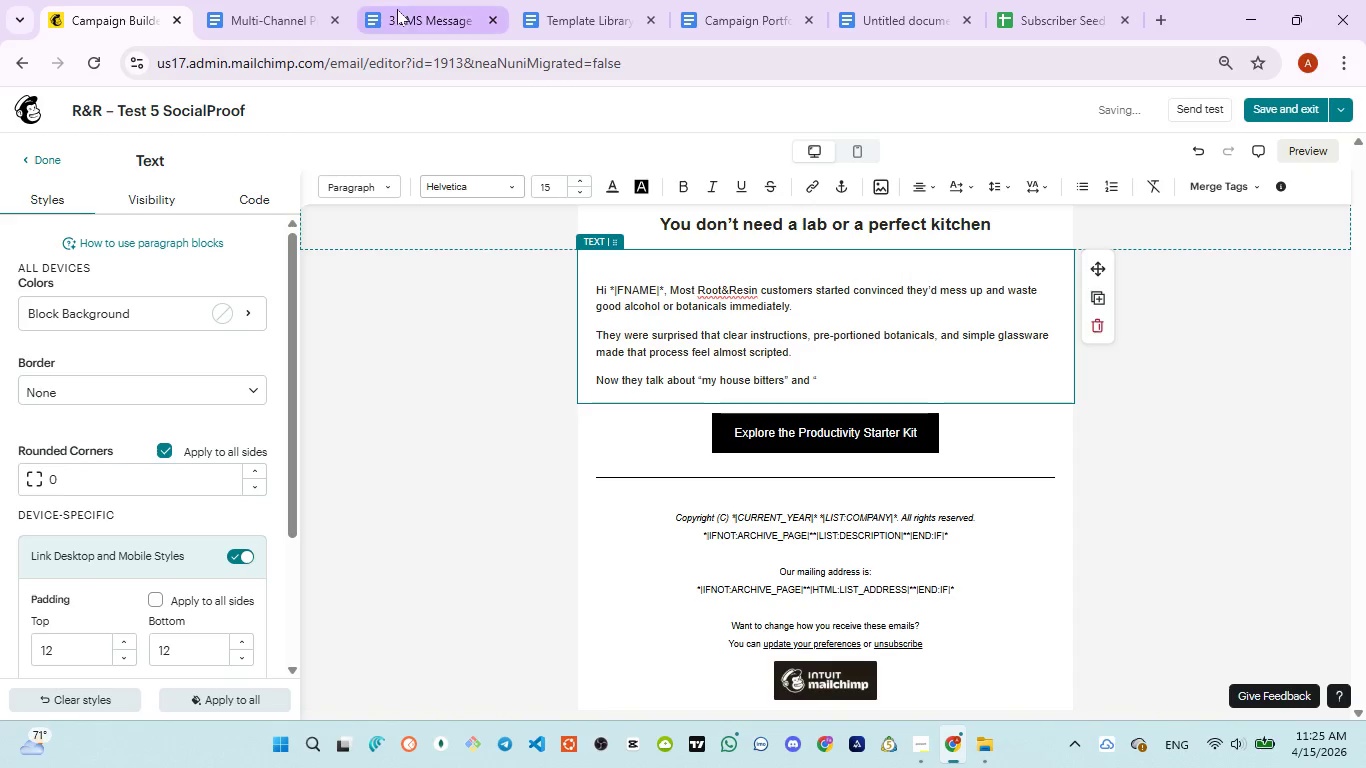 
left_click([397, 9])
 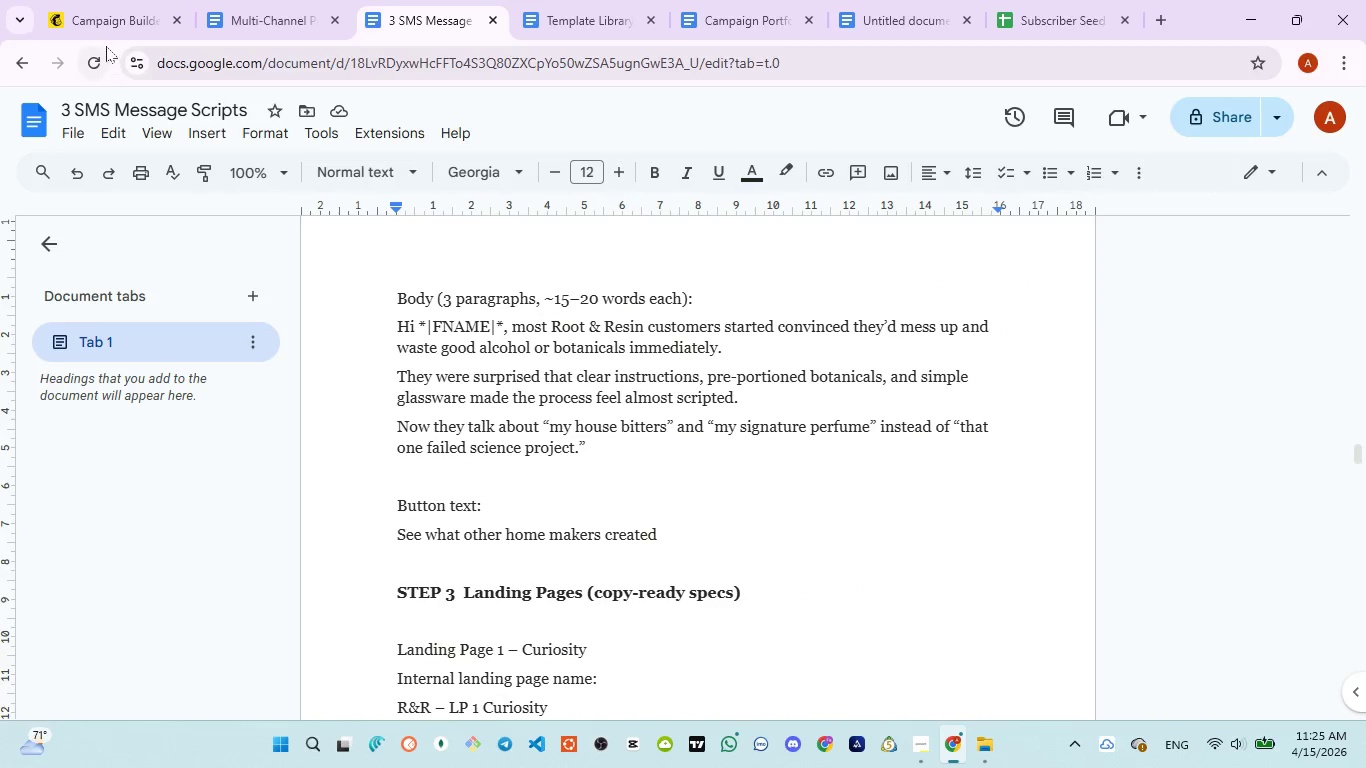 
left_click([98, 23])
 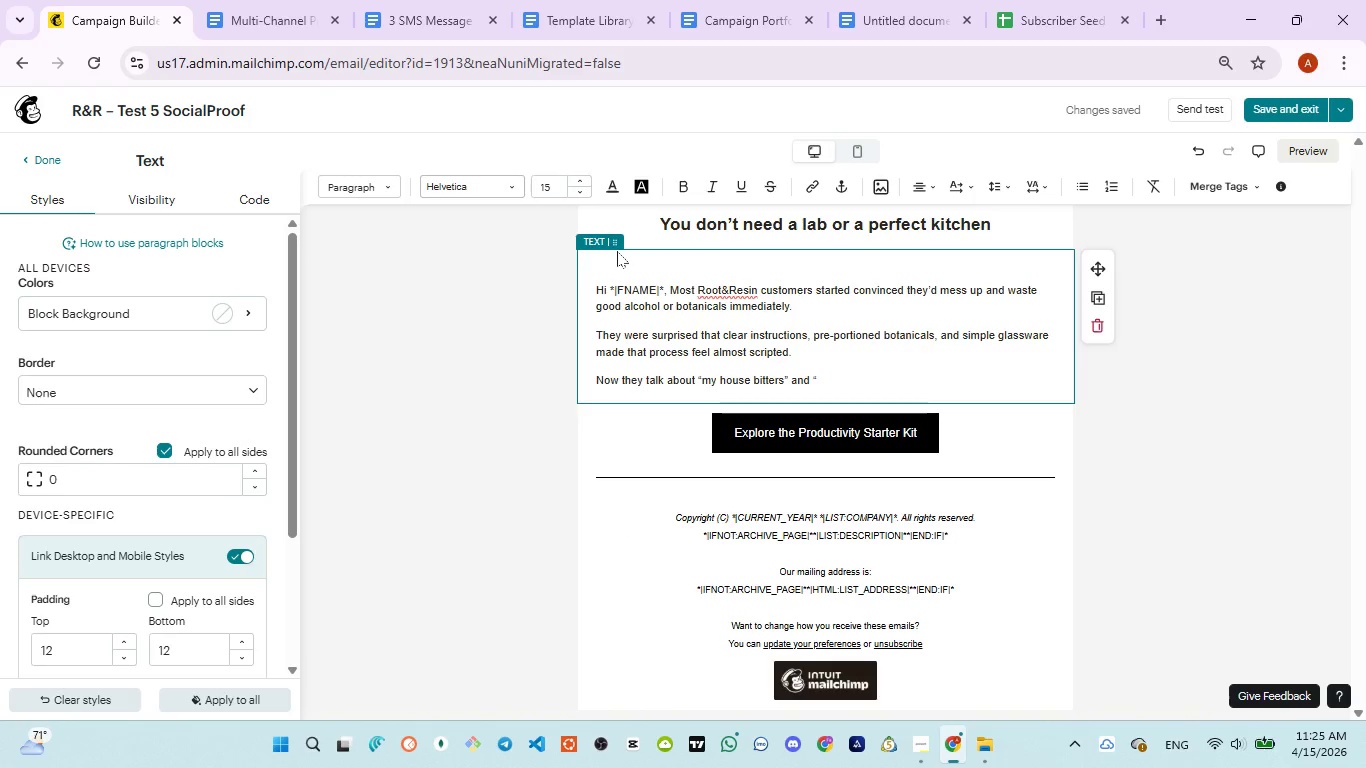 
type(my signati)
key(Backspace)
type(ure perfum )
key(Backspace)
type(" instead of )
 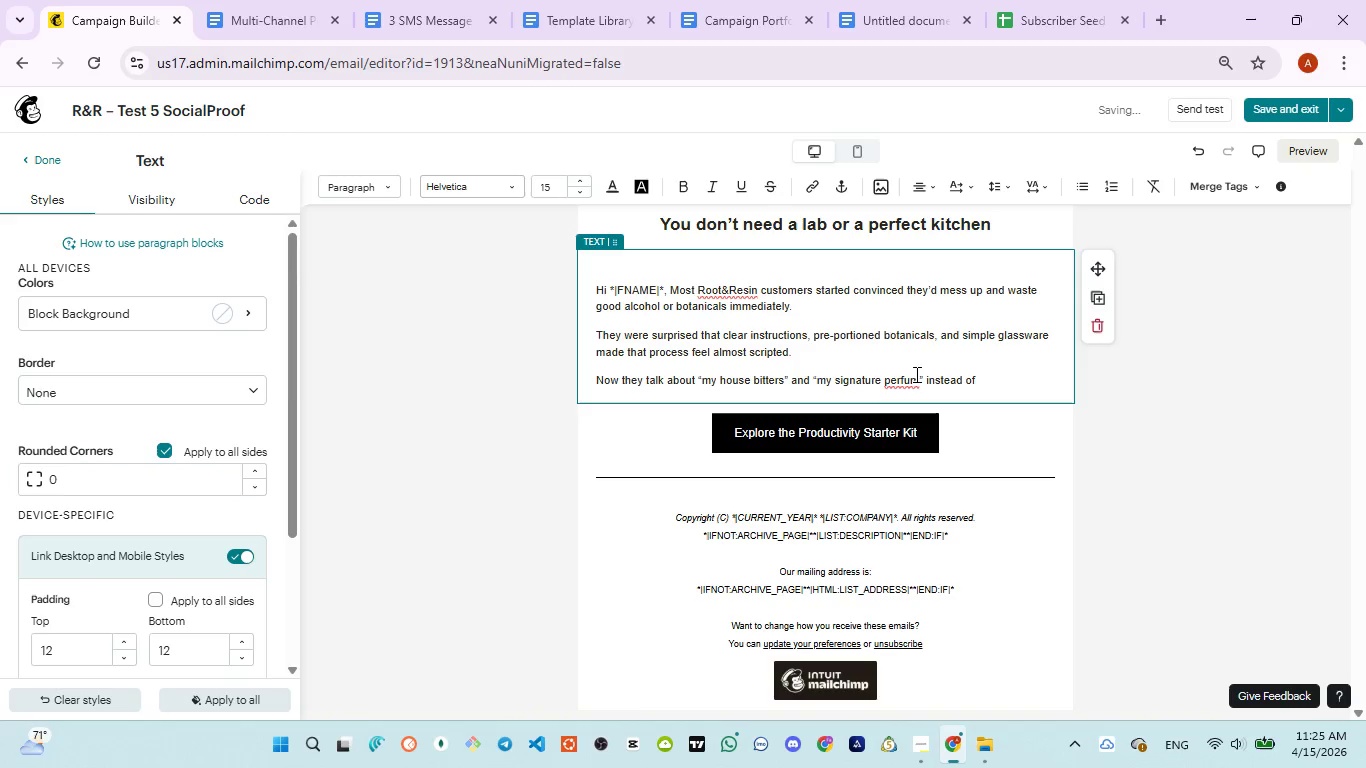 
left_click([917, 374])
 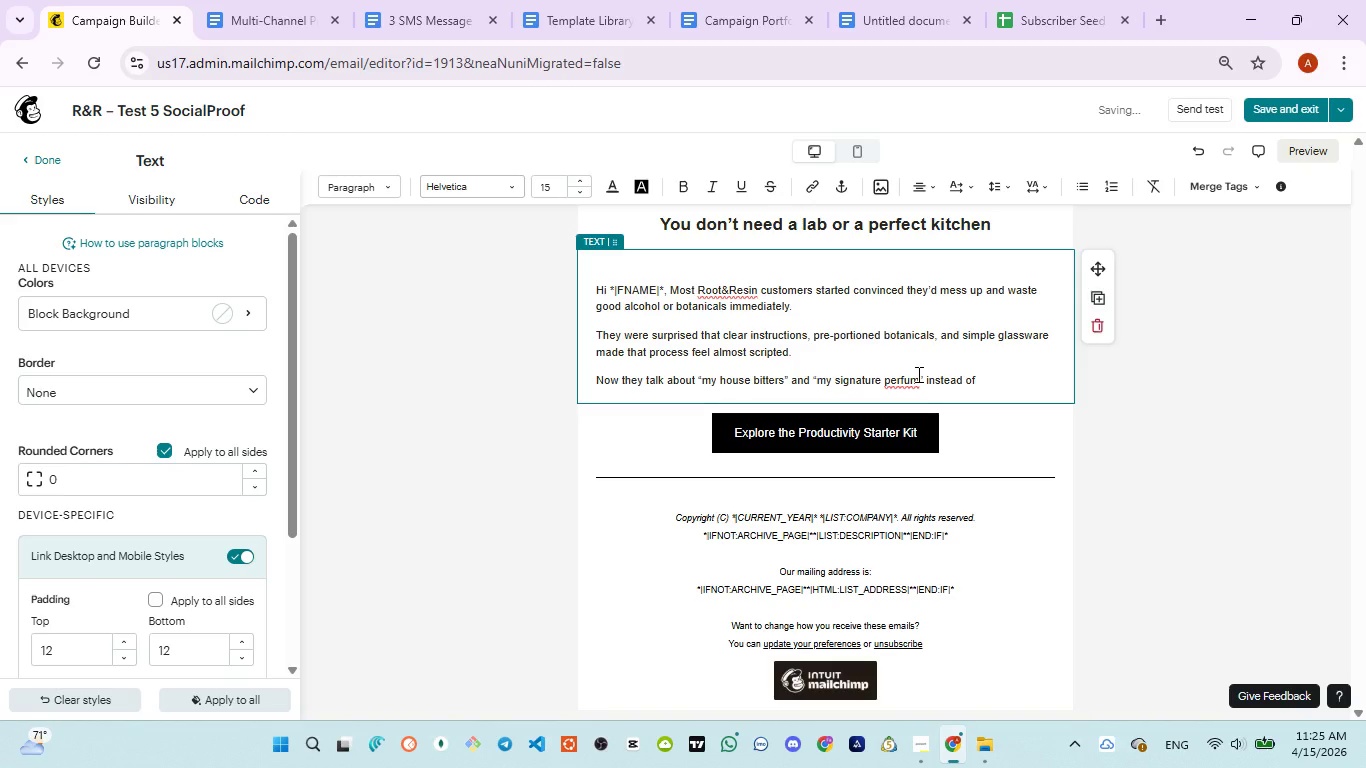 
key(E)
 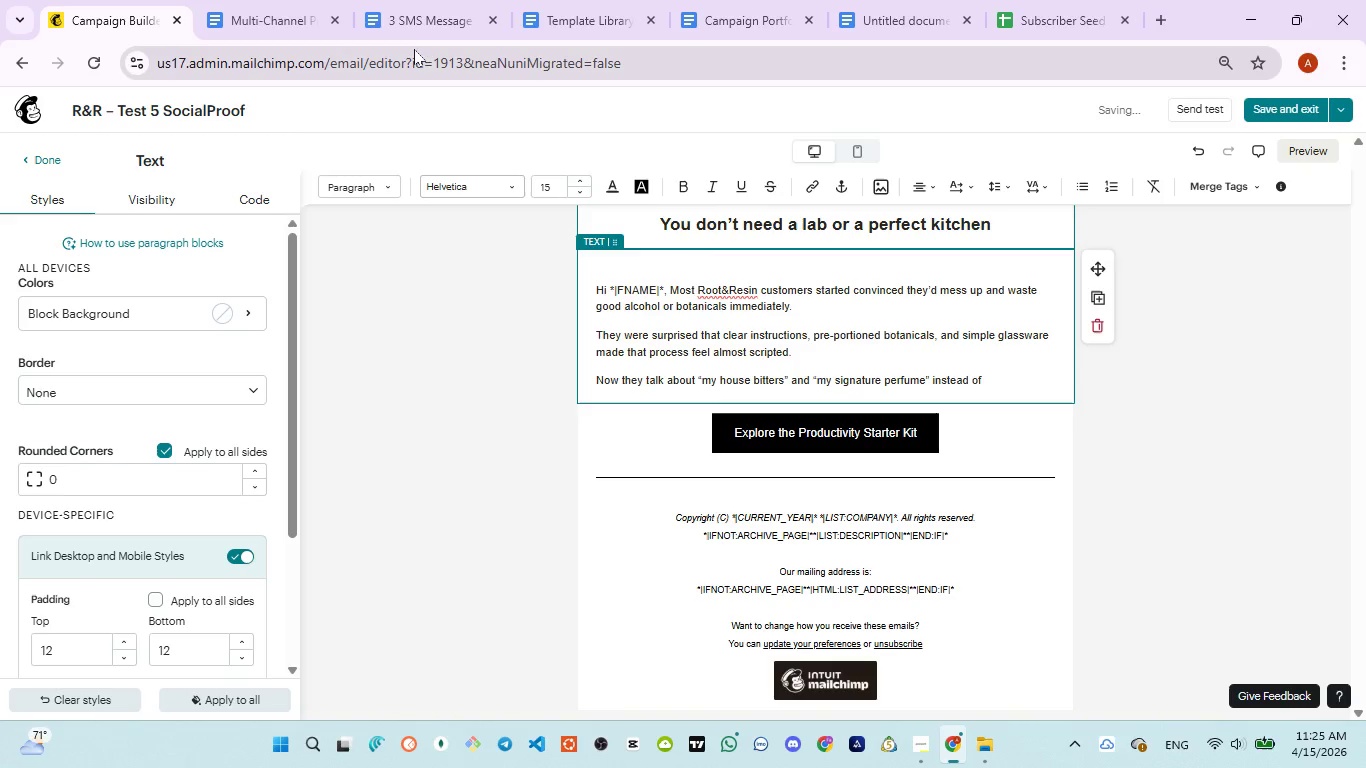 
left_click([414, 31])
 